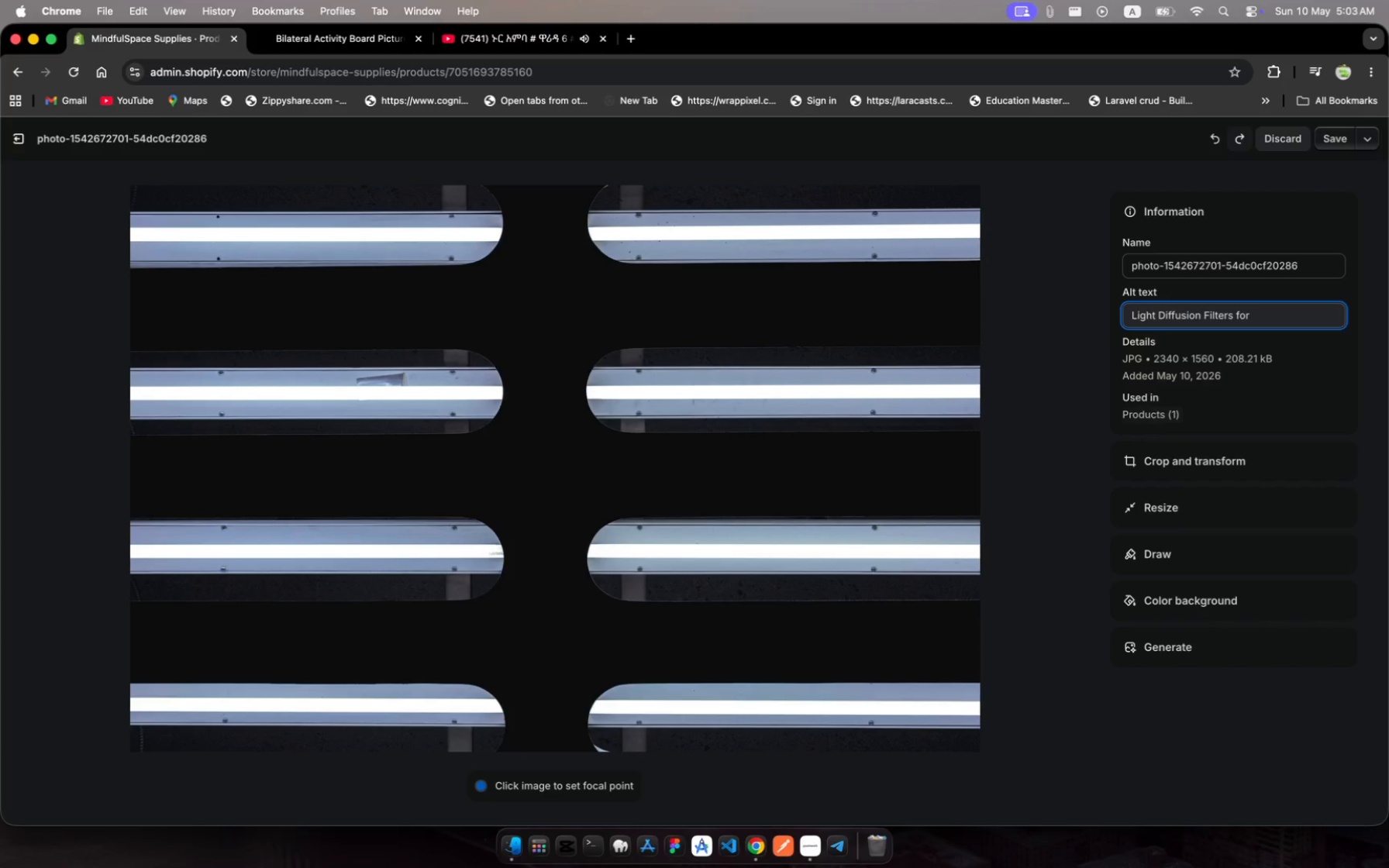 
type(sensoy frendy )
 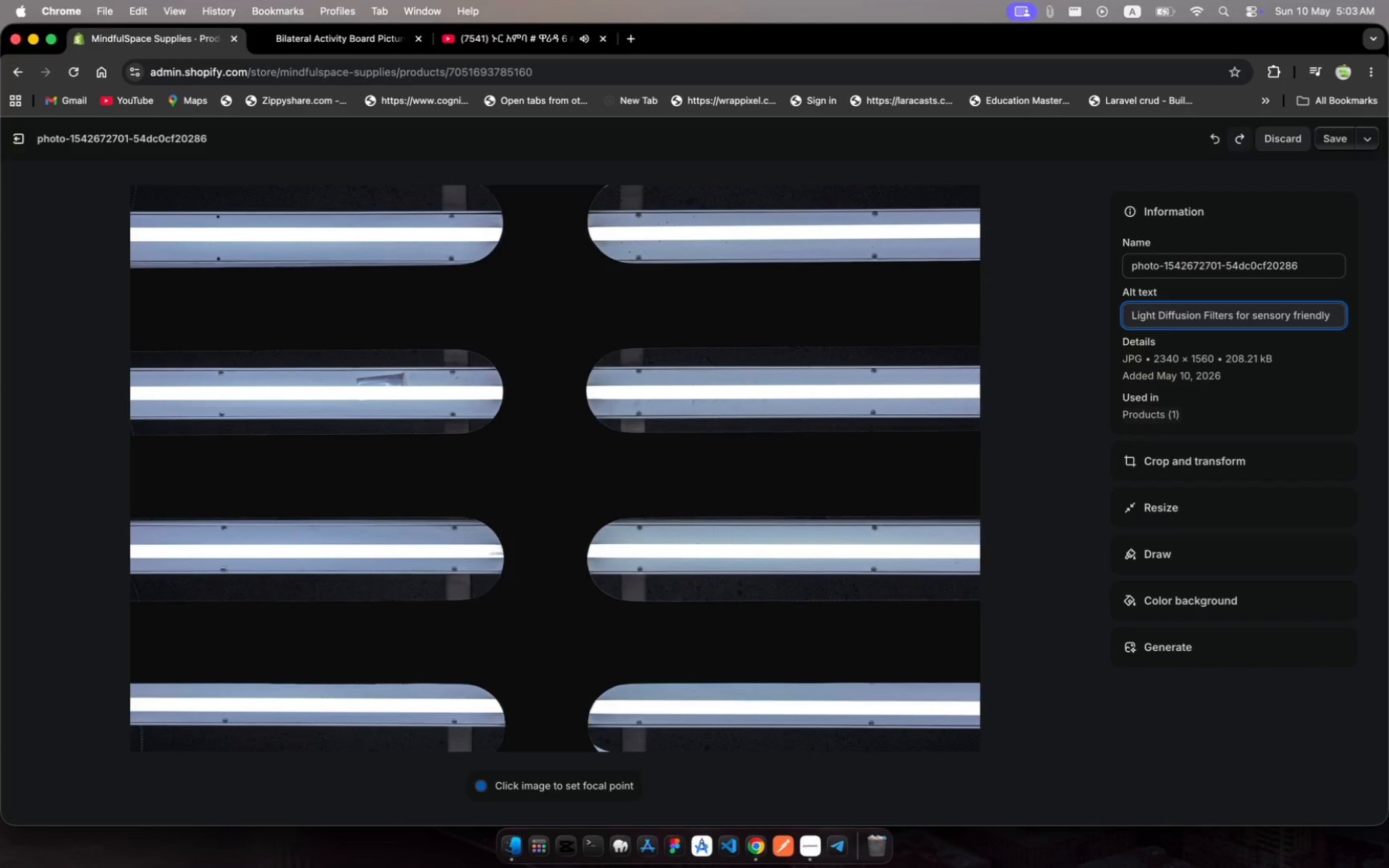 
hold_key(key=I, duration=0.32)
 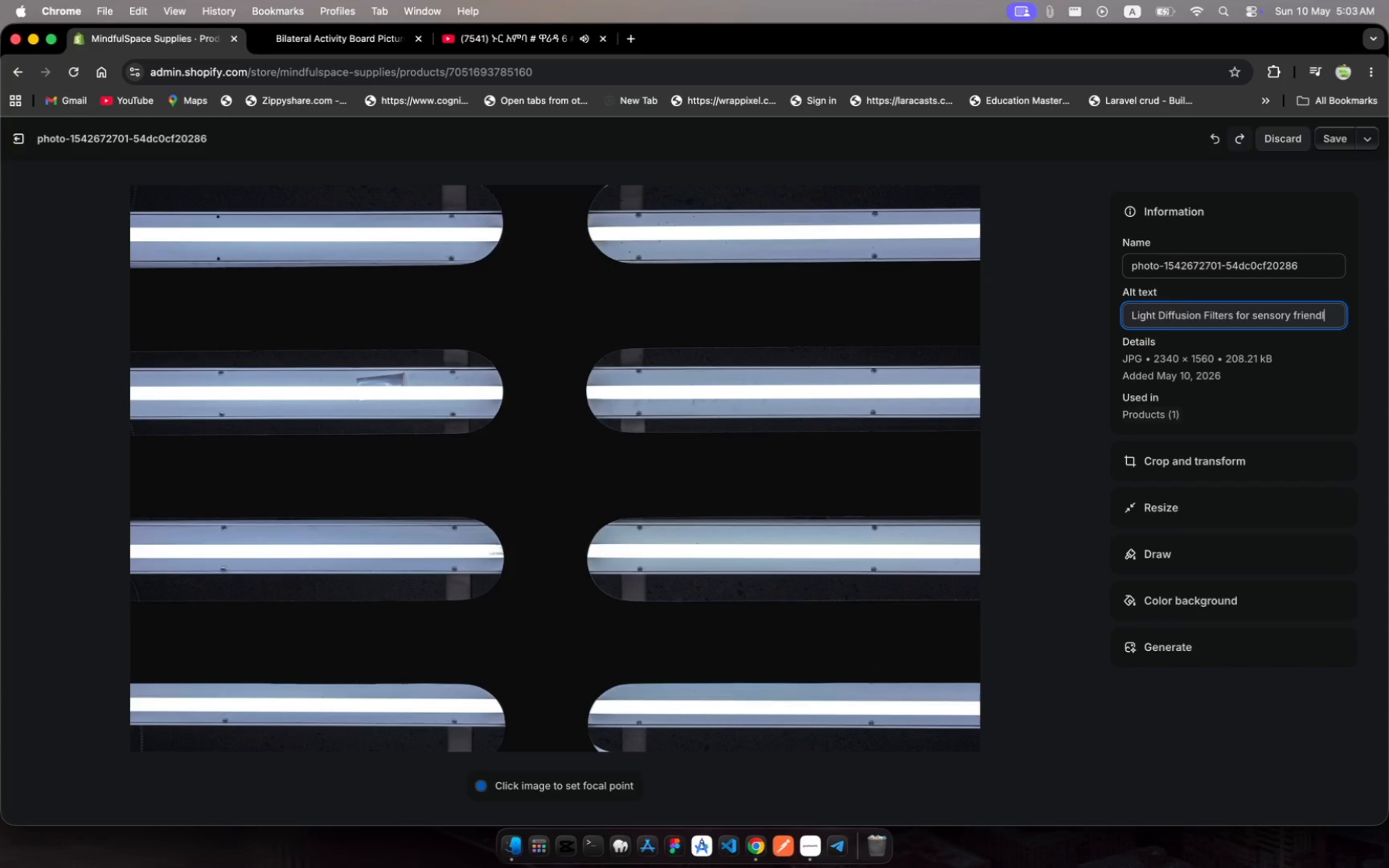 
hold_key(key=L, duration=0.39)
 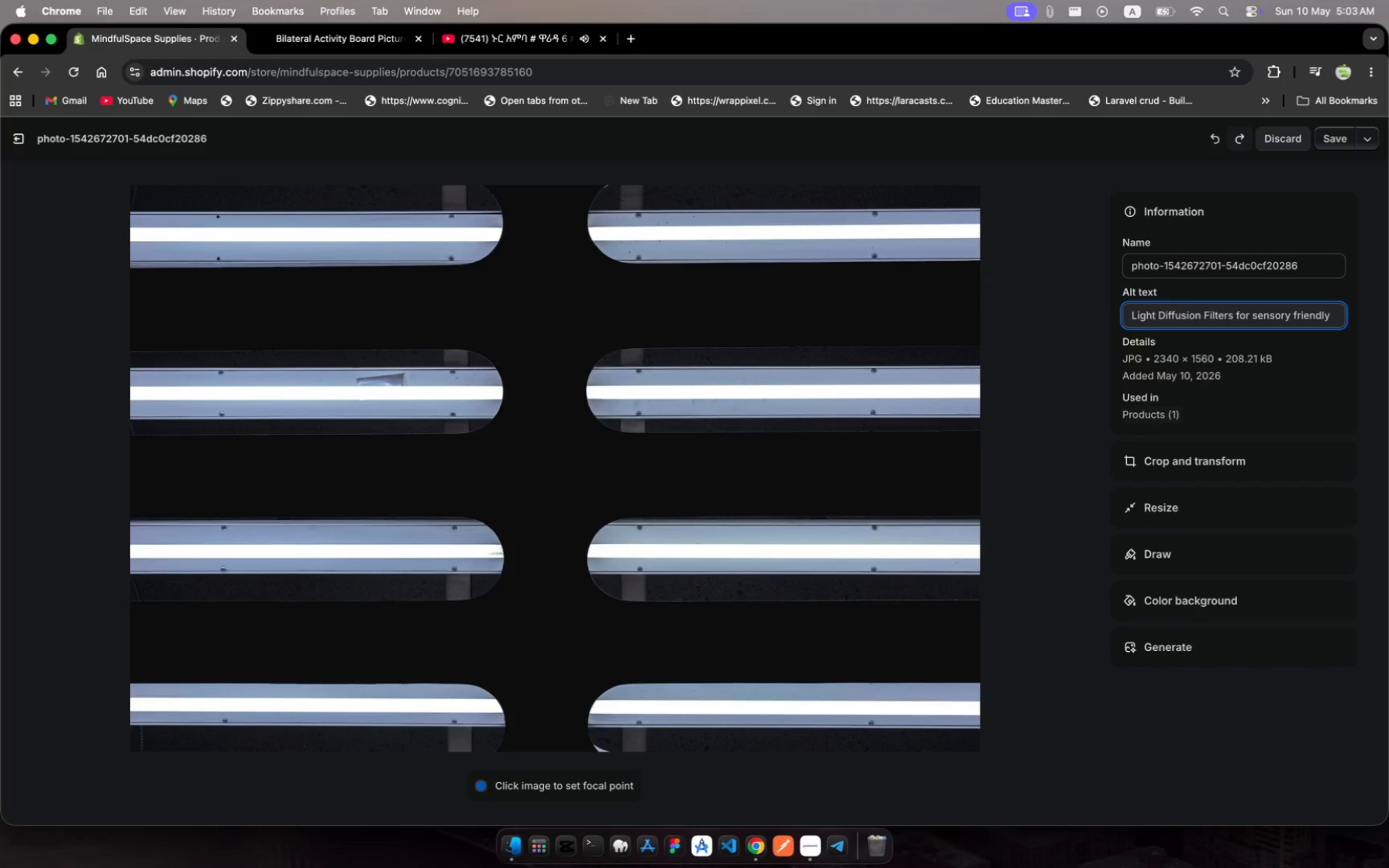 
type(fluorescet lightig inn =)
key(Backspace)
key(Backspace)
key(Backspace)
type( therapy )
key(Backspace)
key(Backspace)
key(Backspace)
type(apy )
 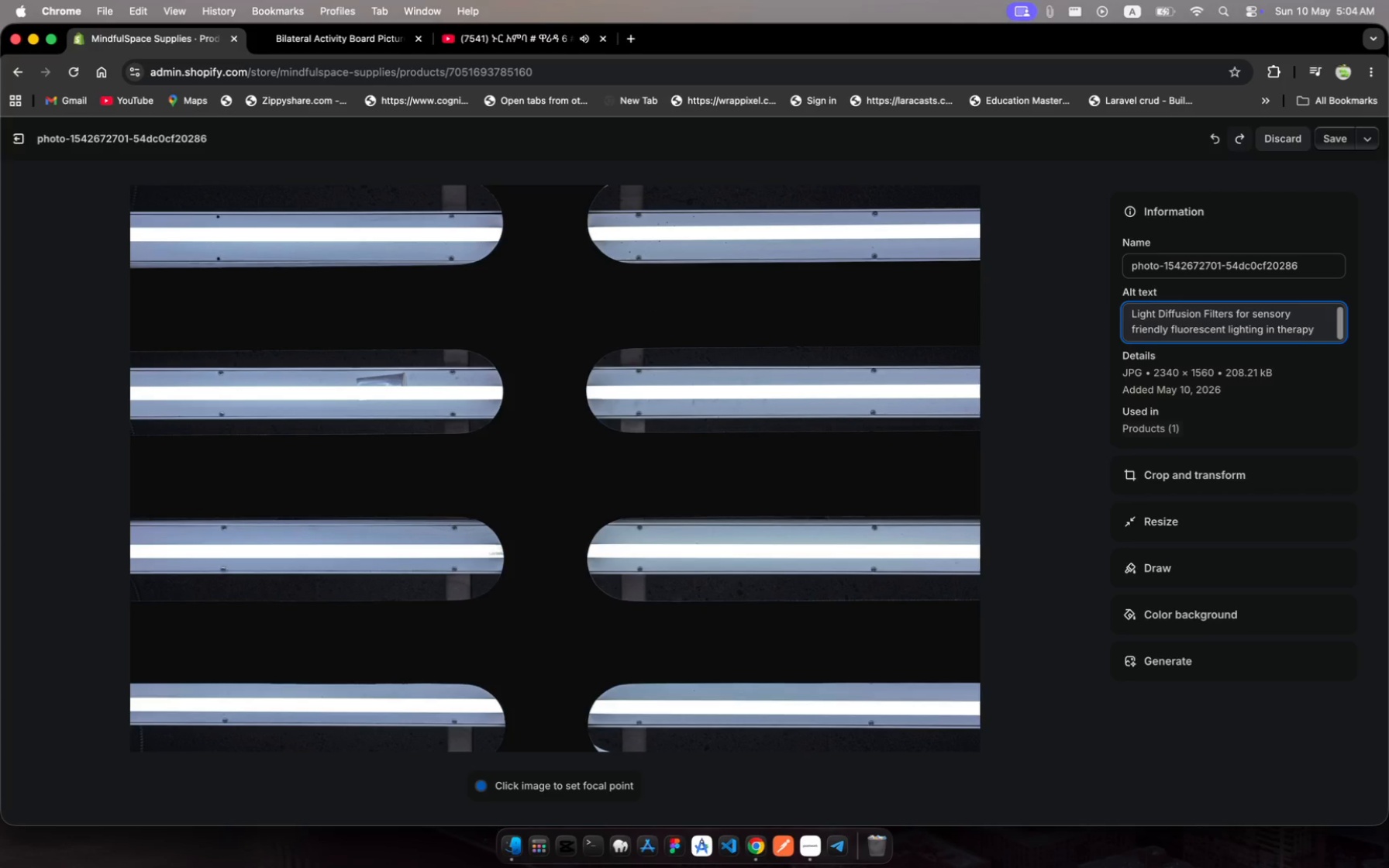 
wait(11.92)
 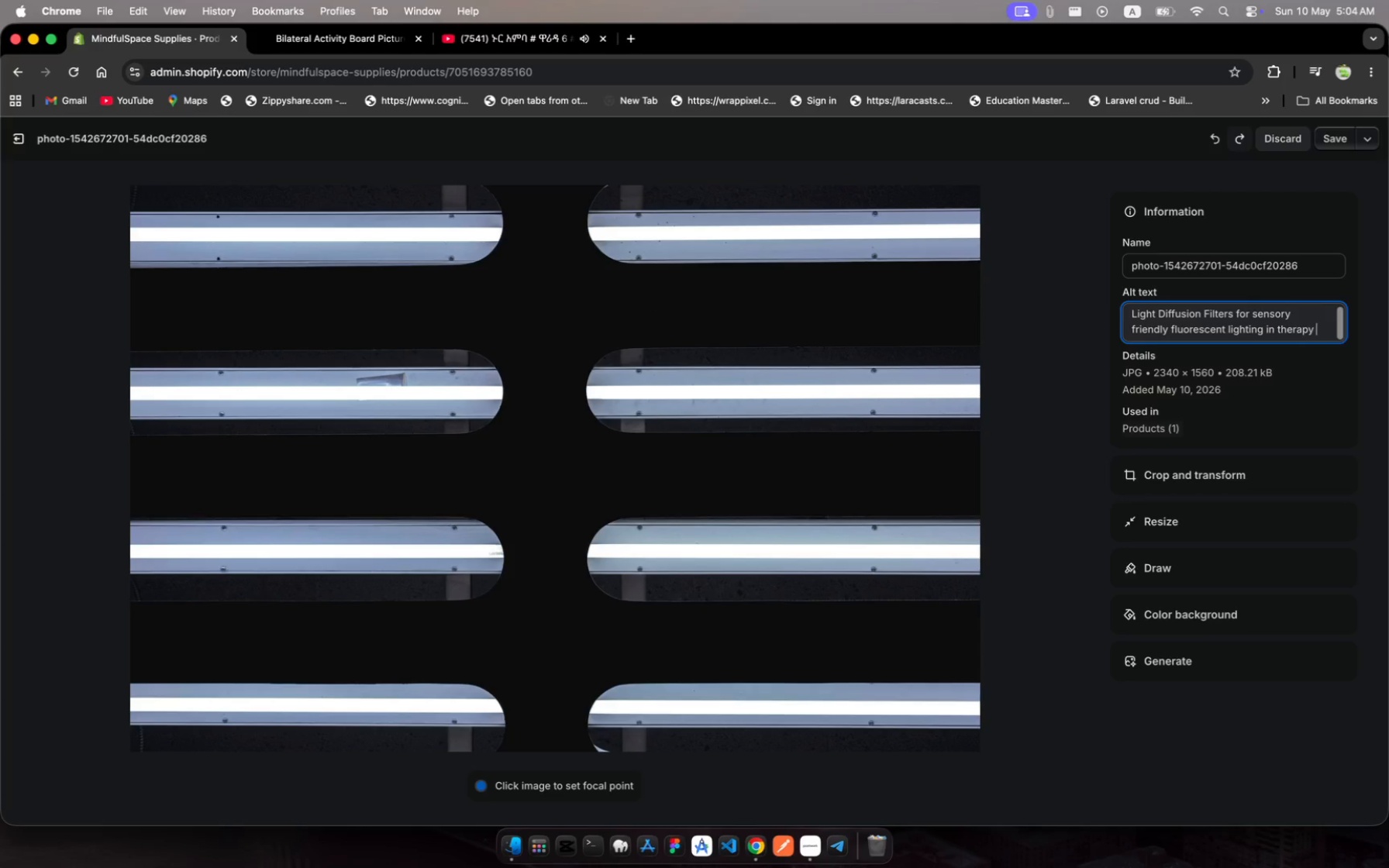 
type(offices)
 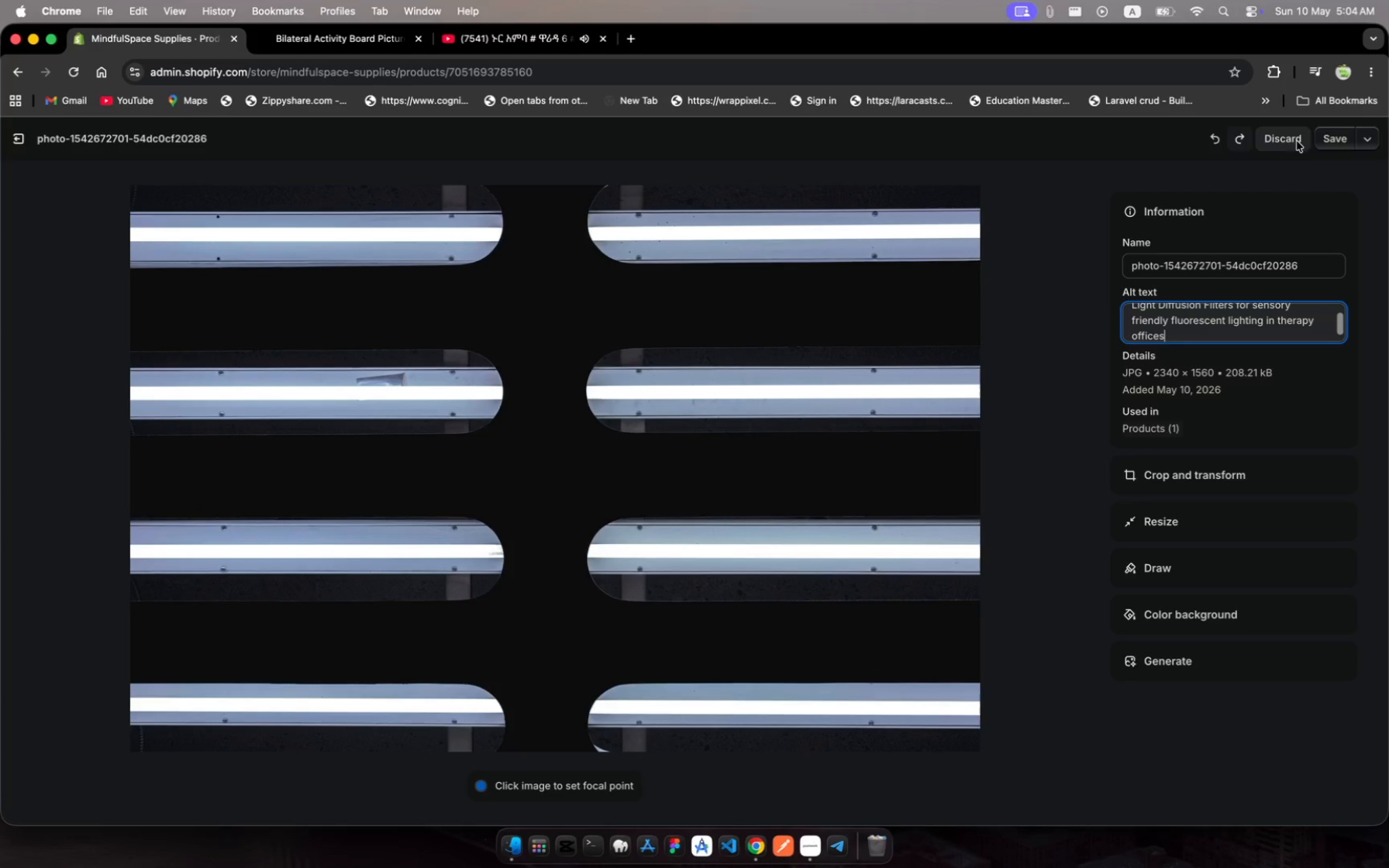 
left_click([1336, 136])
 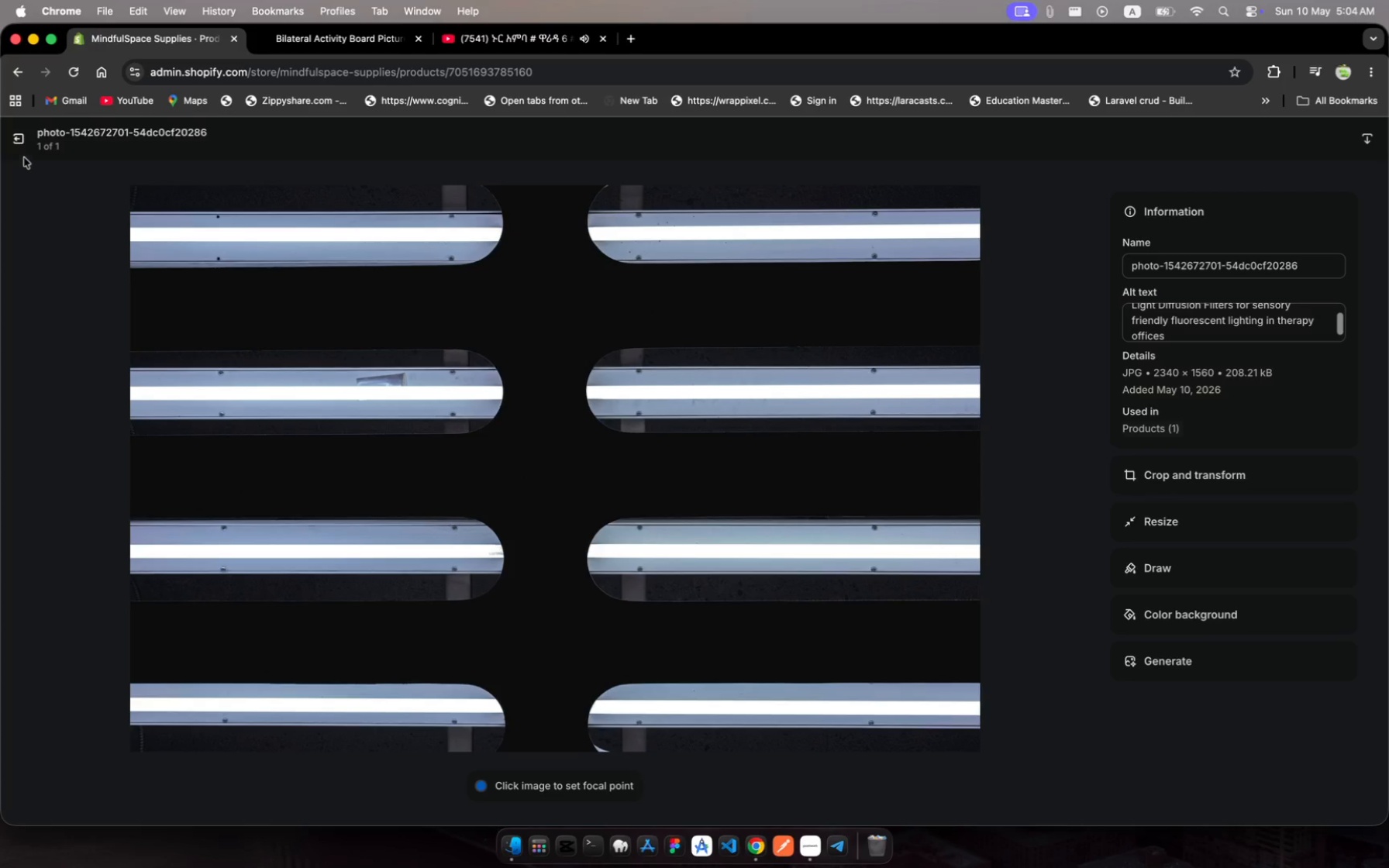 
left_click([18, 137])
 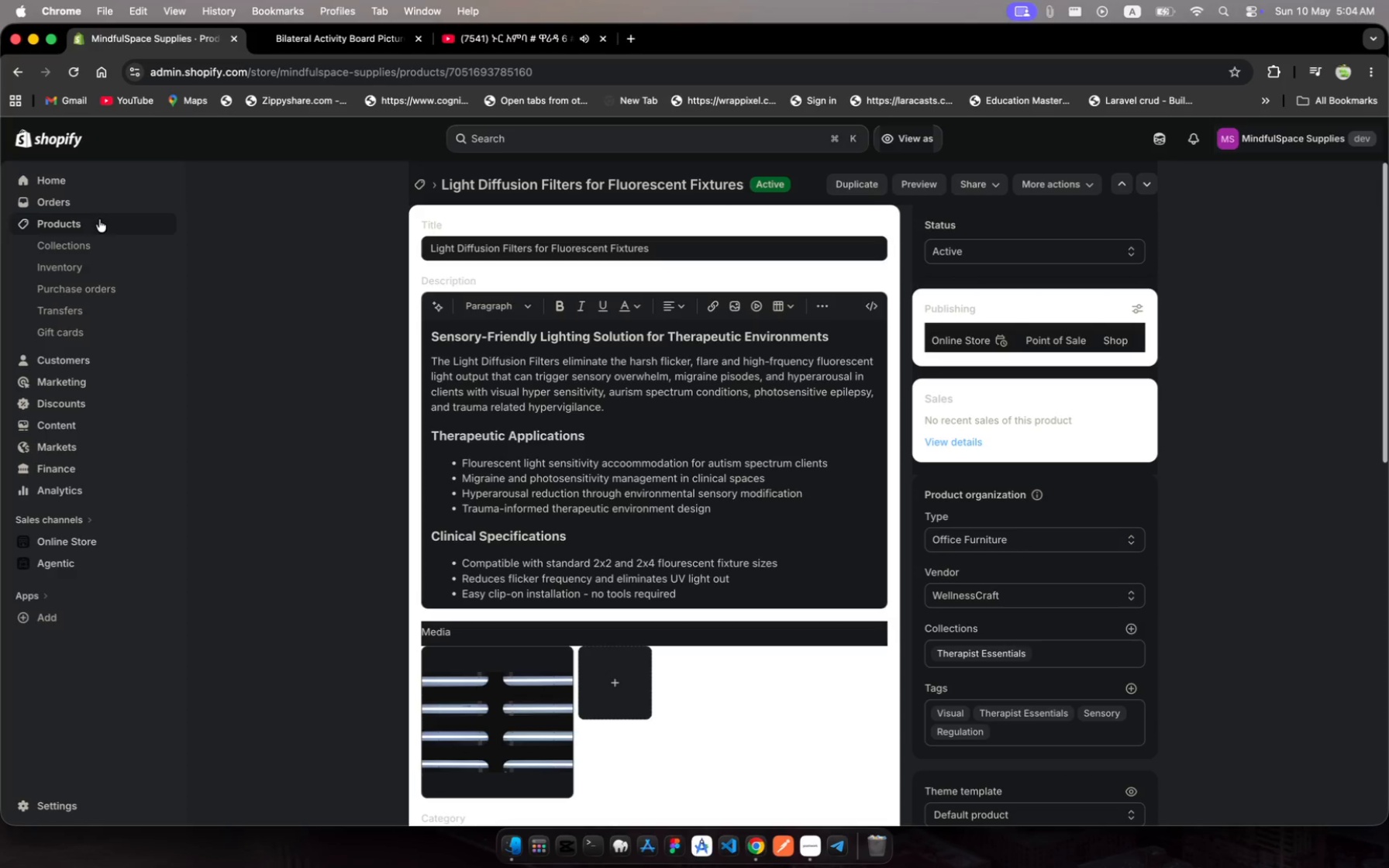 
left_click([98, 221])
 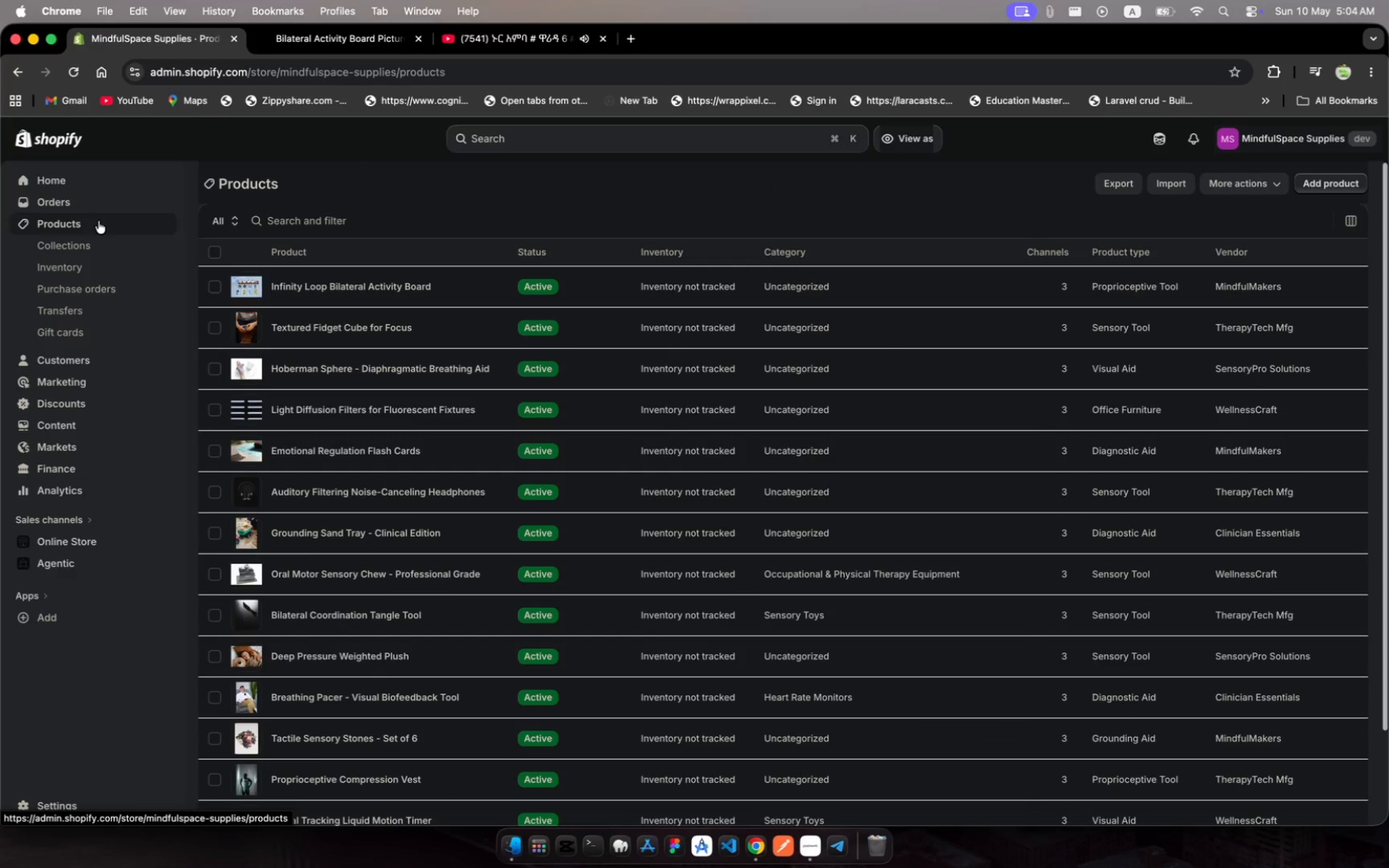 
wait(5.6)
 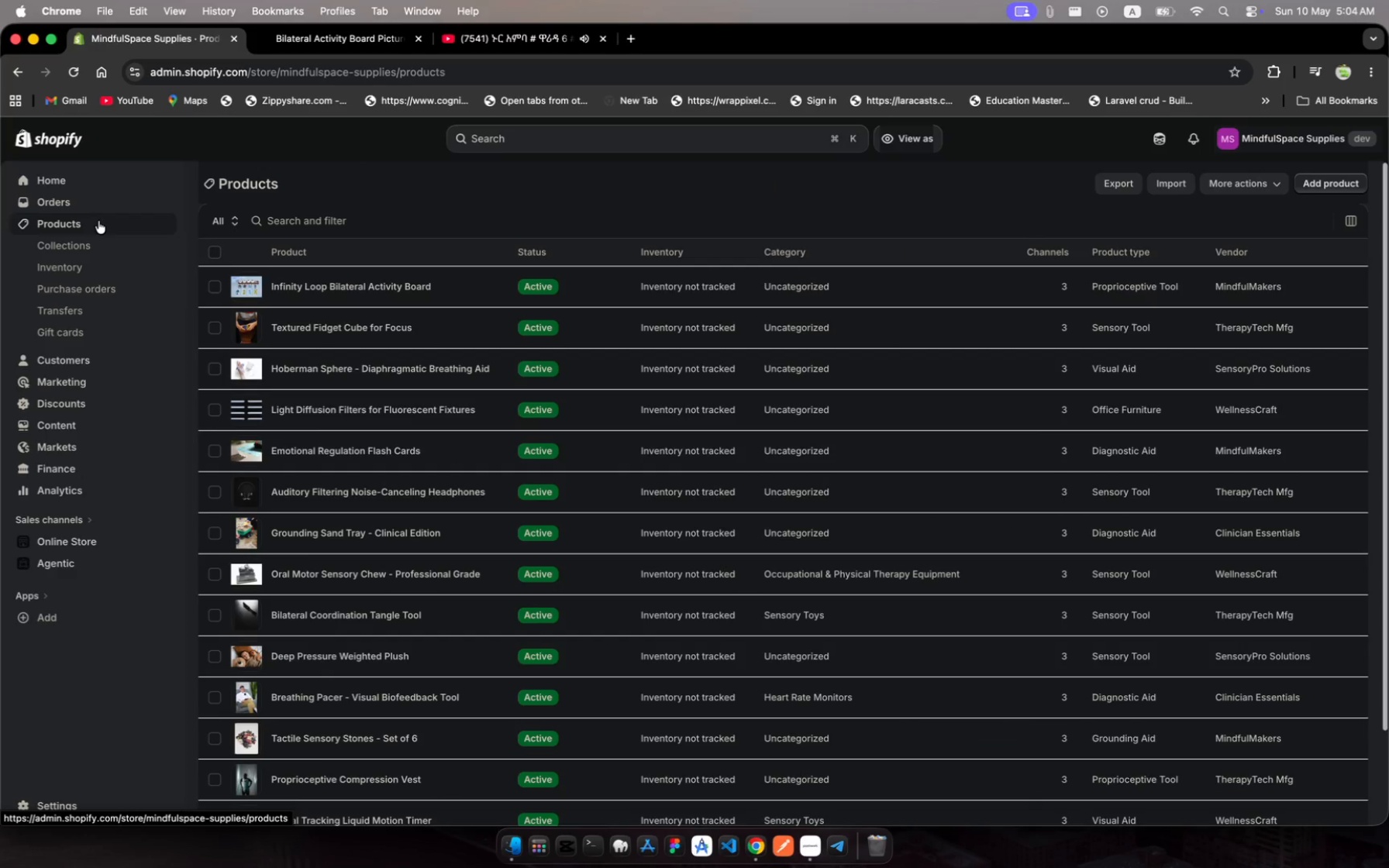 
left_click([389, 369])
 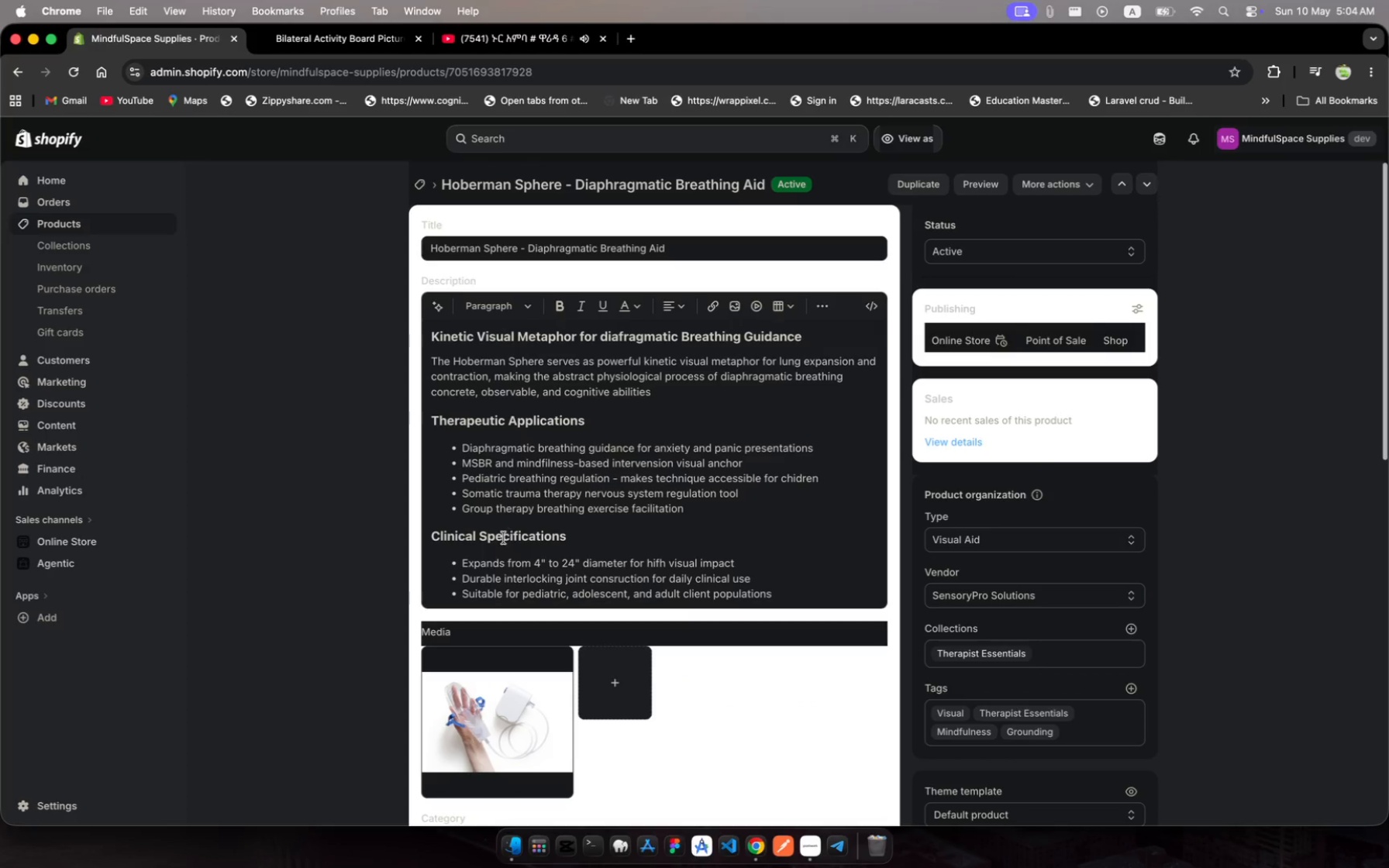 
left_click([512, 733])
 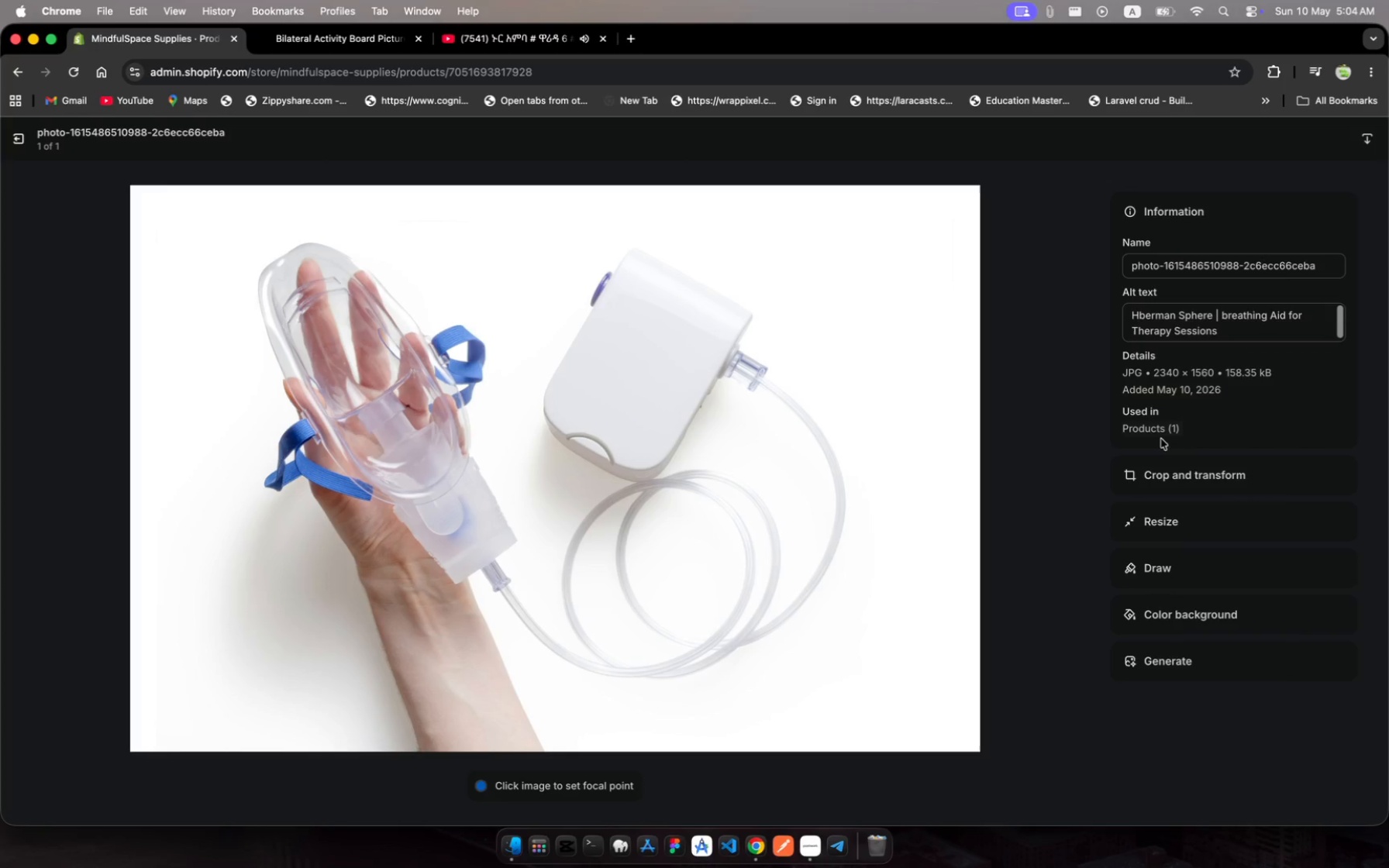 
left_click([1224, 336])
 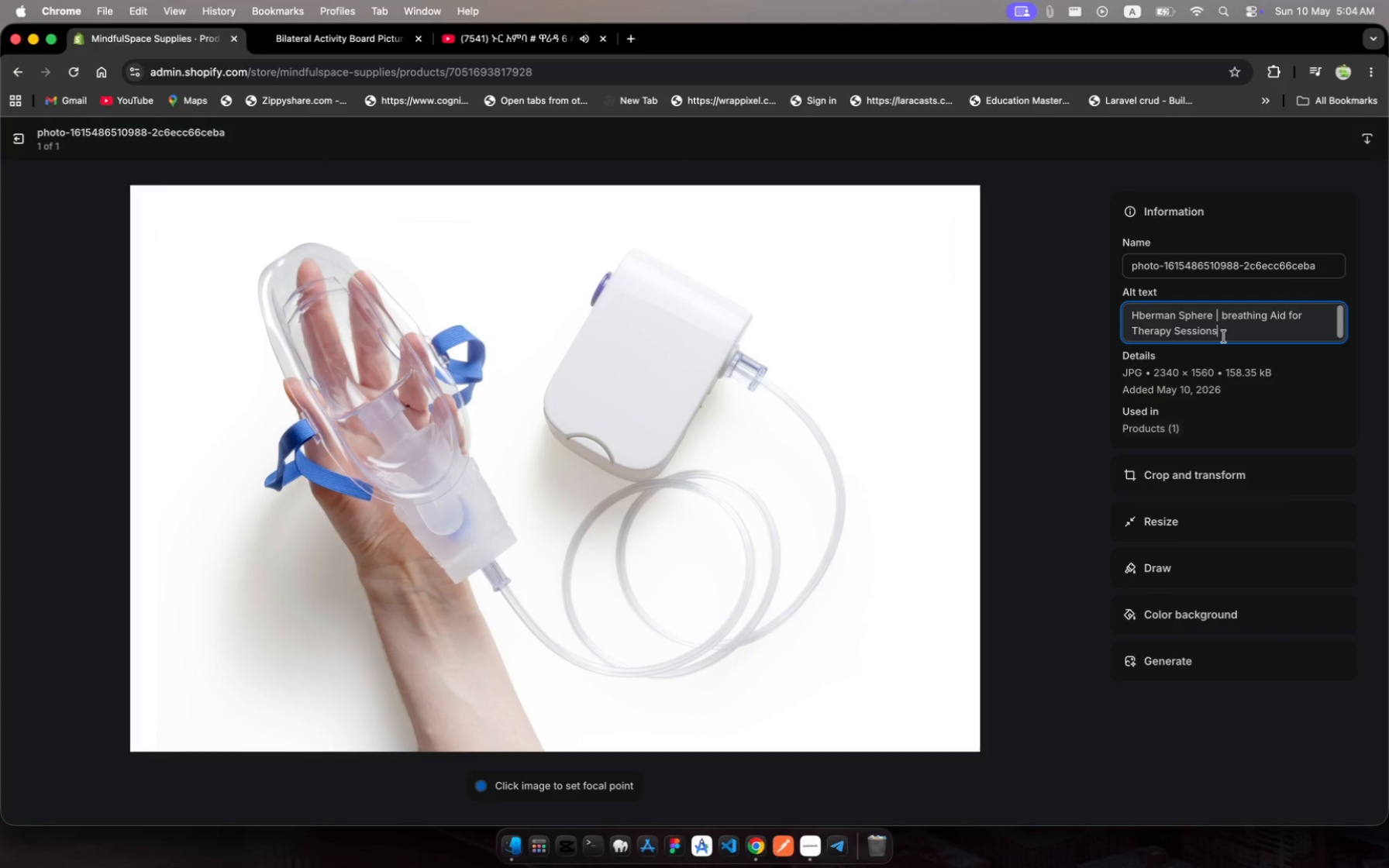 
left_click_drag(start_coordinate=[1224, 336], to_coordinate=[1216, 317])
 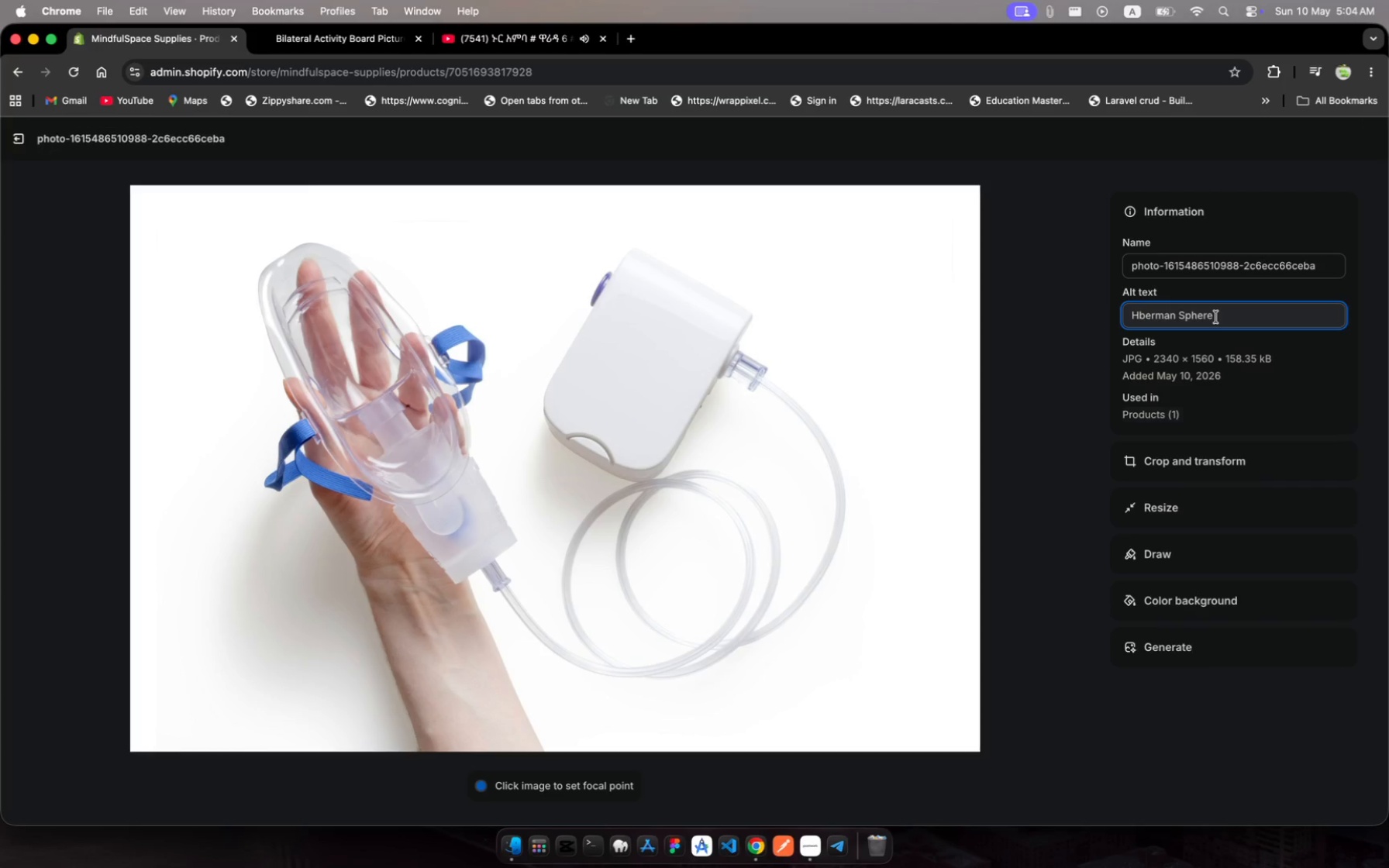 
key(Backspace)
type(breathig )
 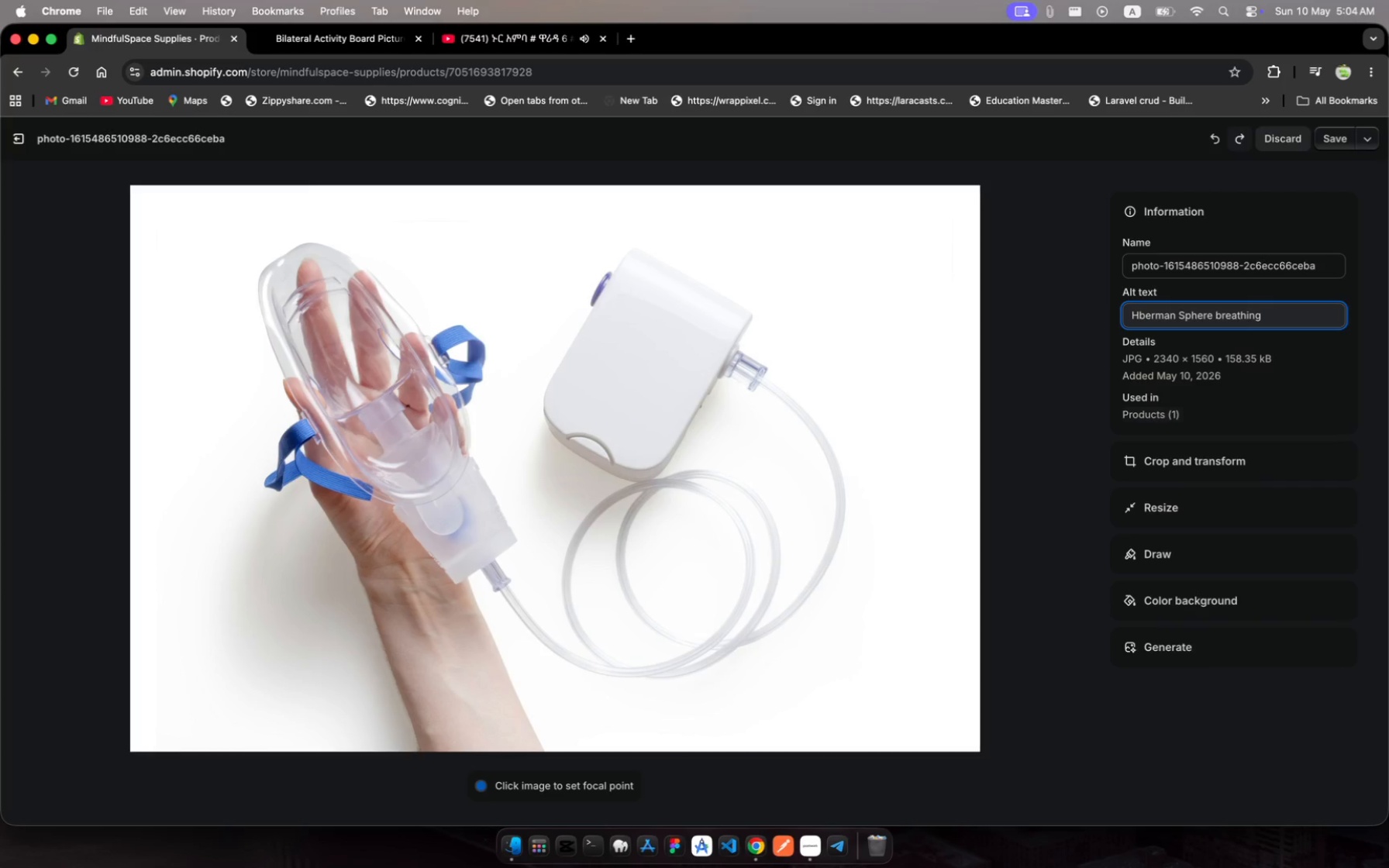 
hold_key(key=N, duration=0.34)
 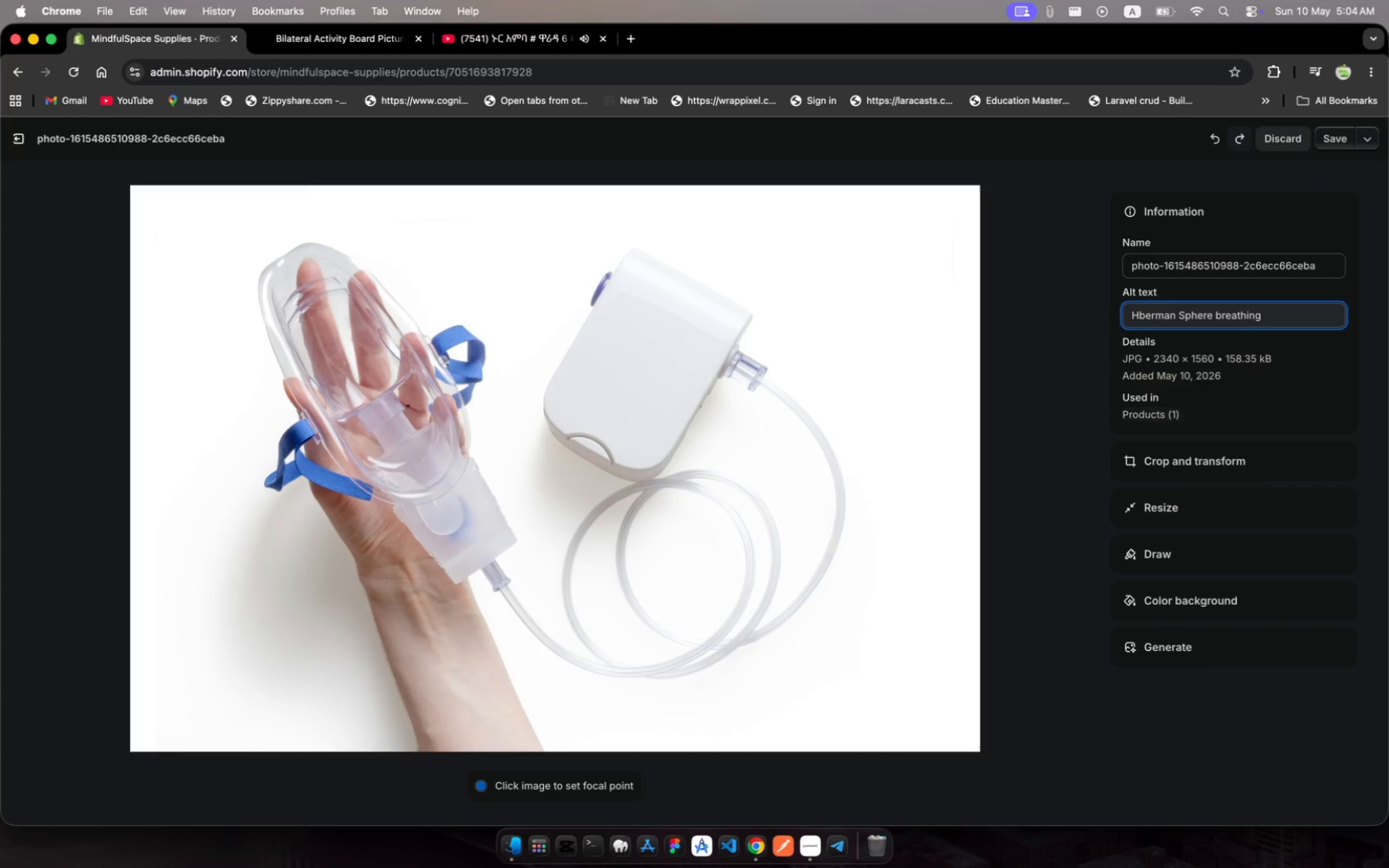 
type(aid for )
 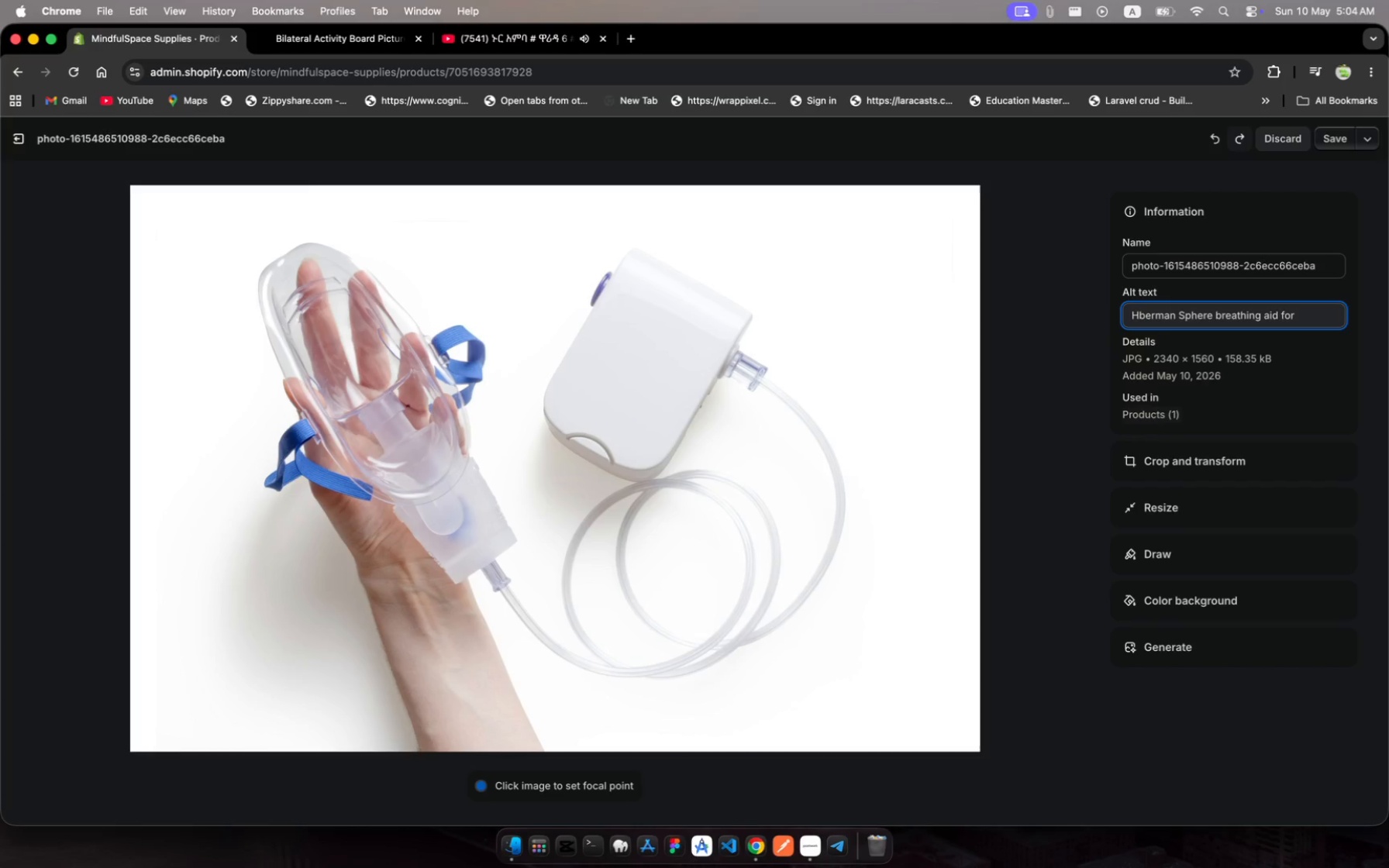 
type(diaphragmatc )
 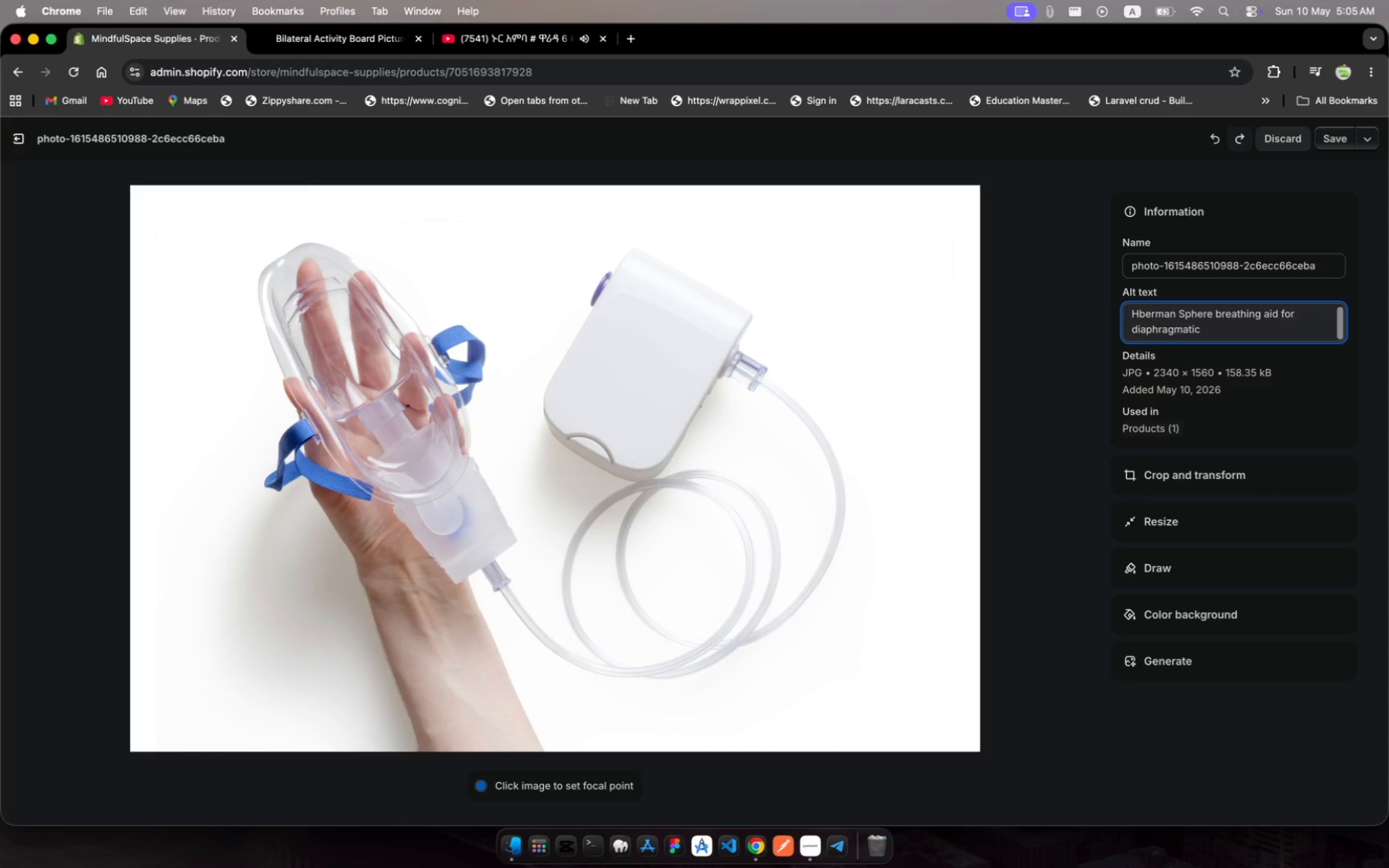 
type(breathing )
 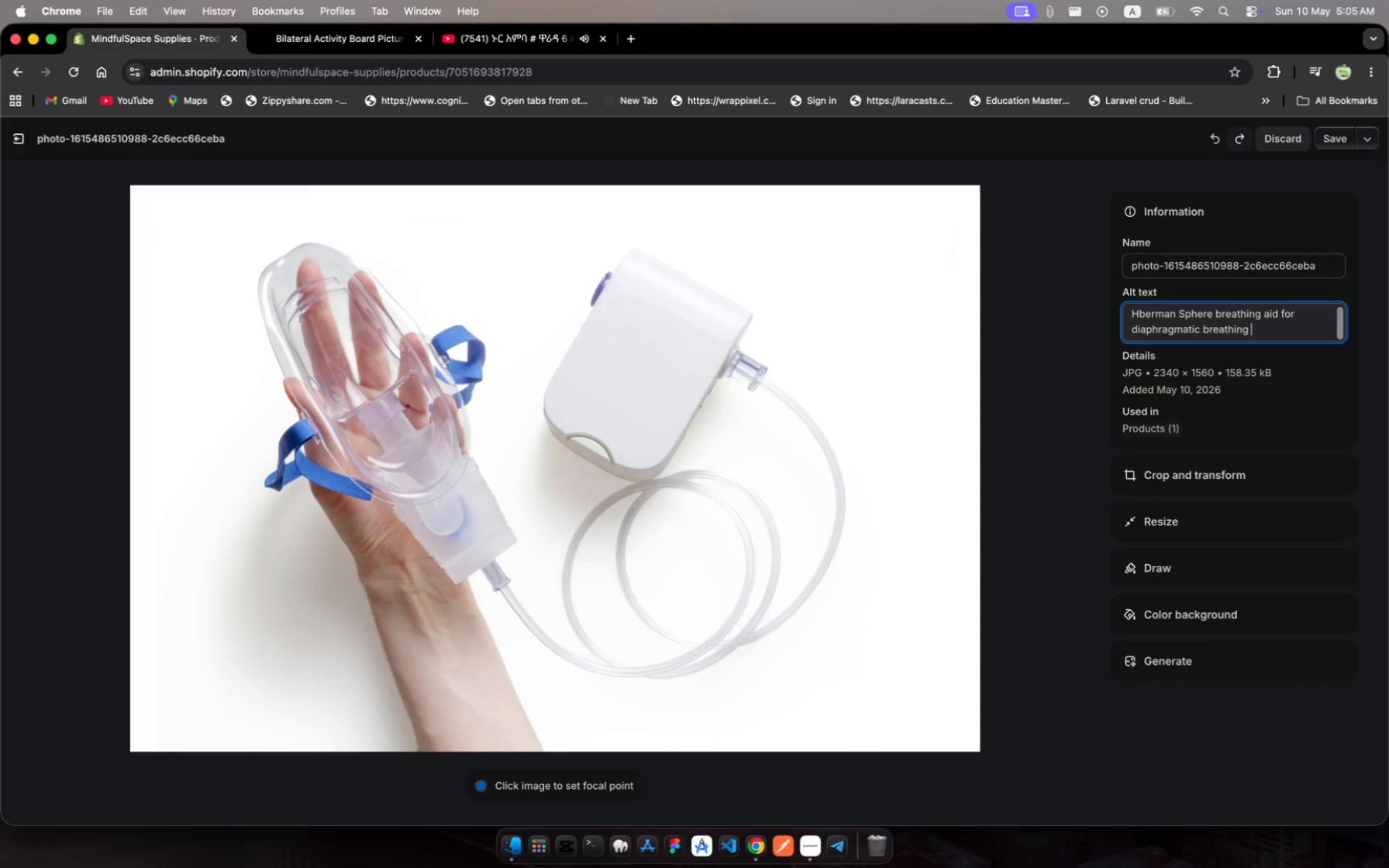 
type(guidance )
 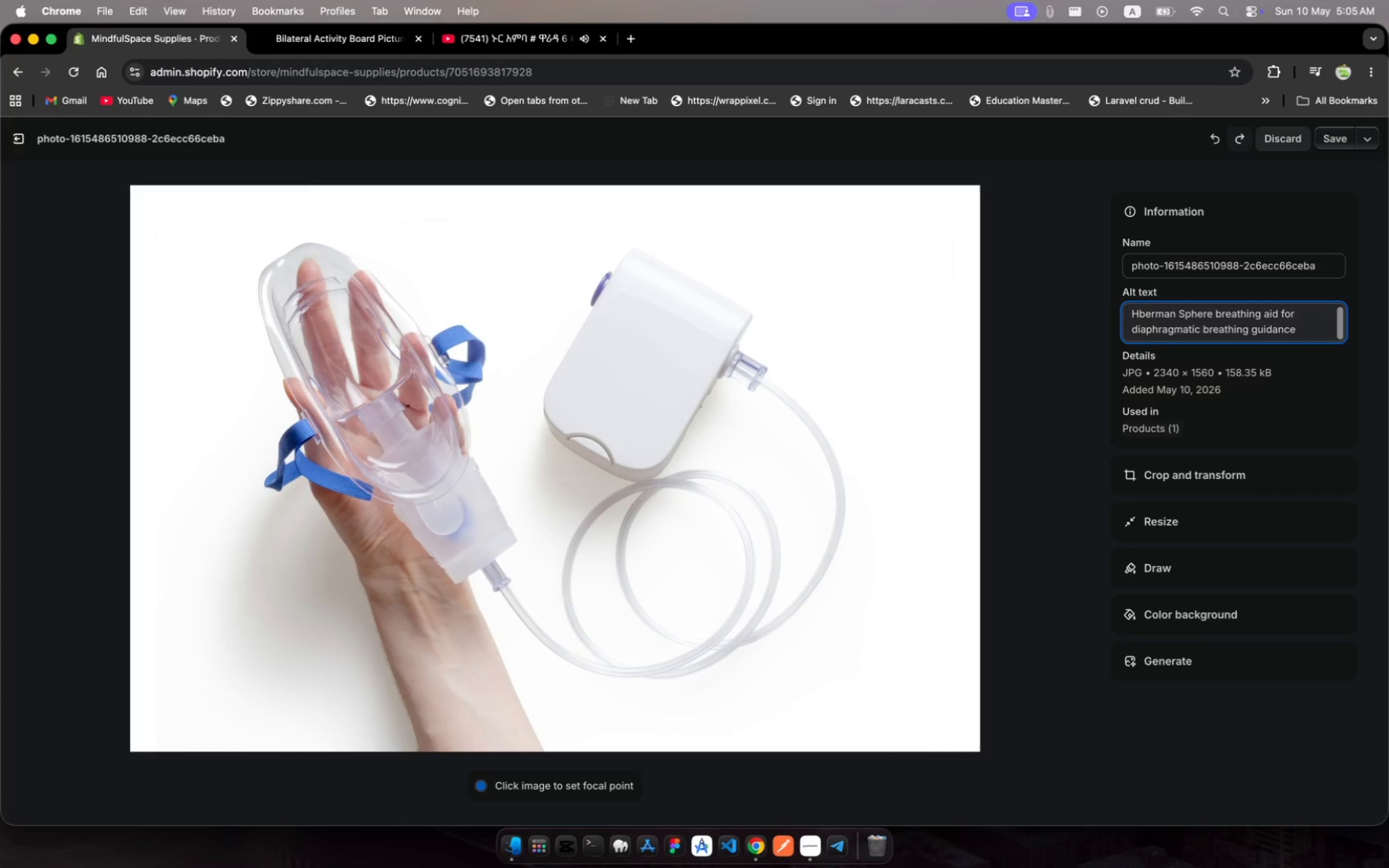 
type(in therapy sessions )
key(Backspace)
 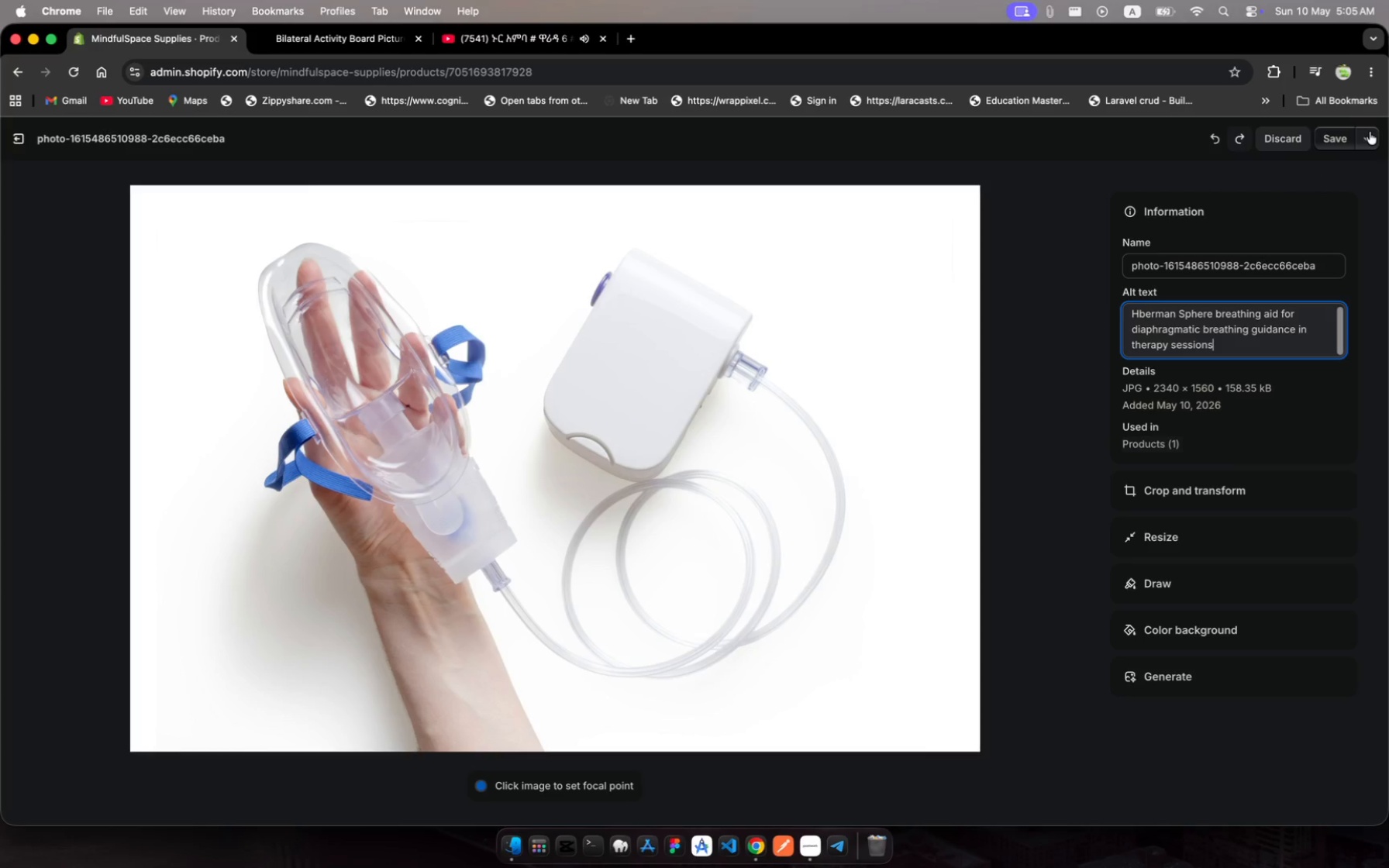 
left_click([1343, 138])
 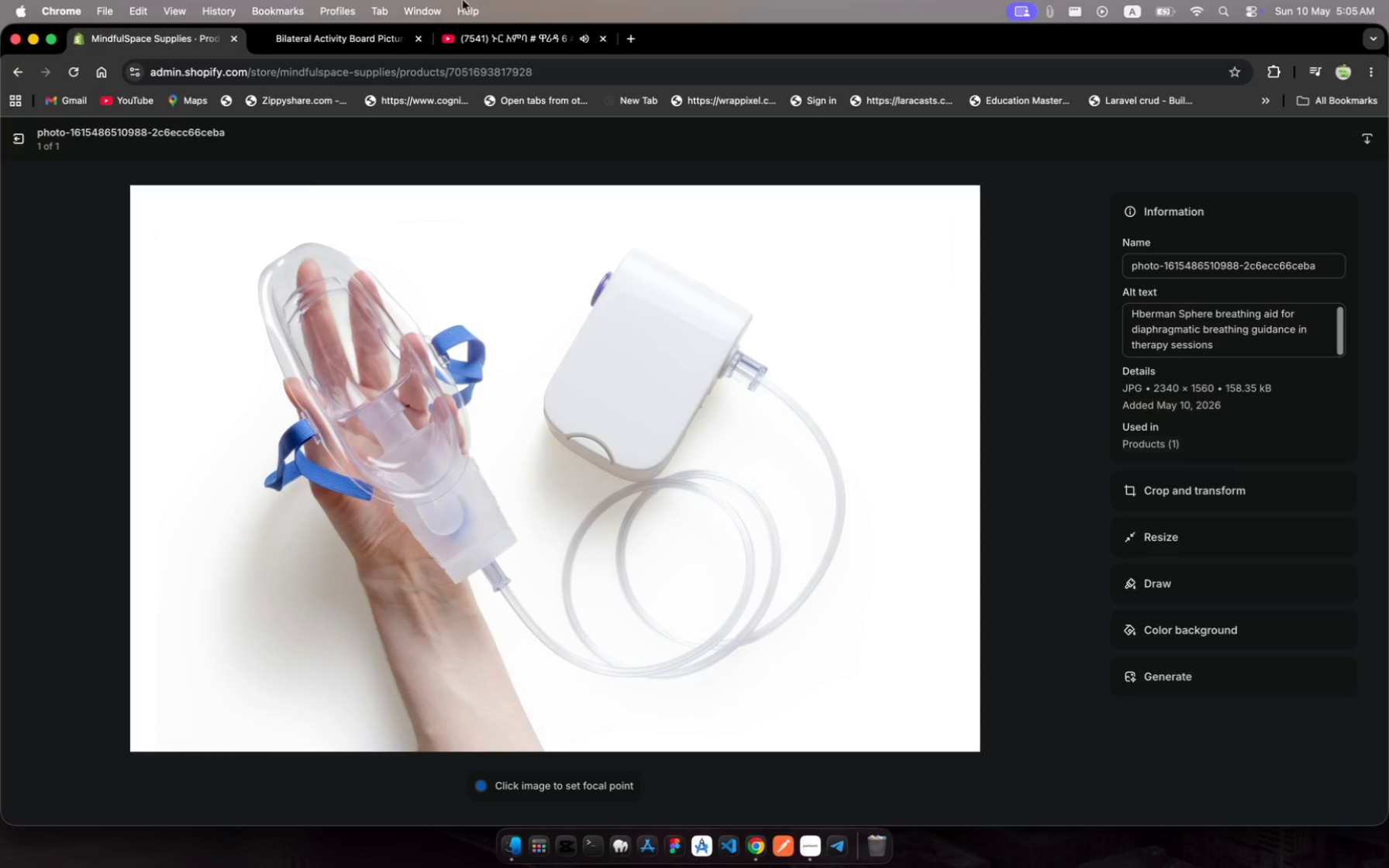 
wait(6.8)
 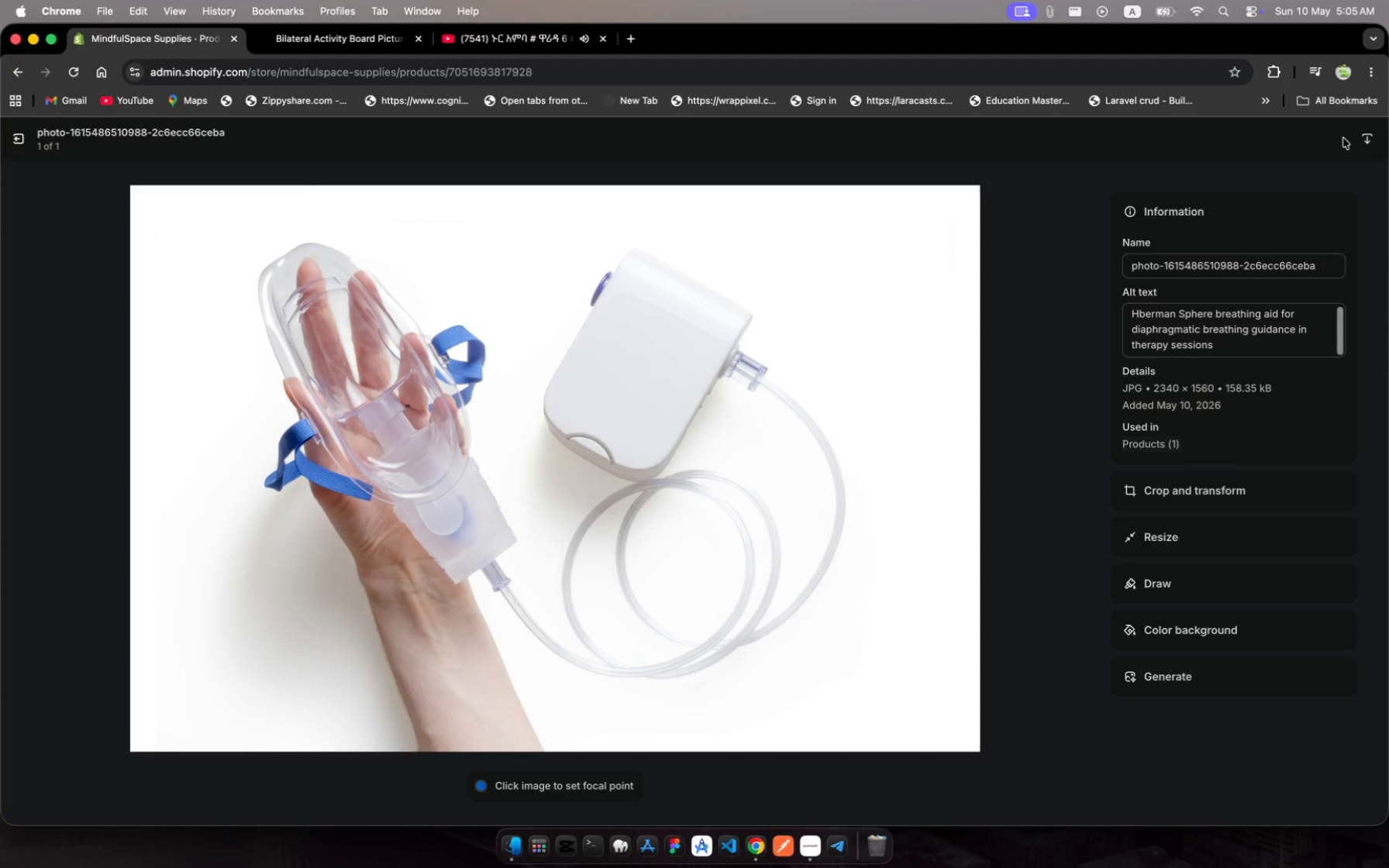 
left_click([19, 144])
 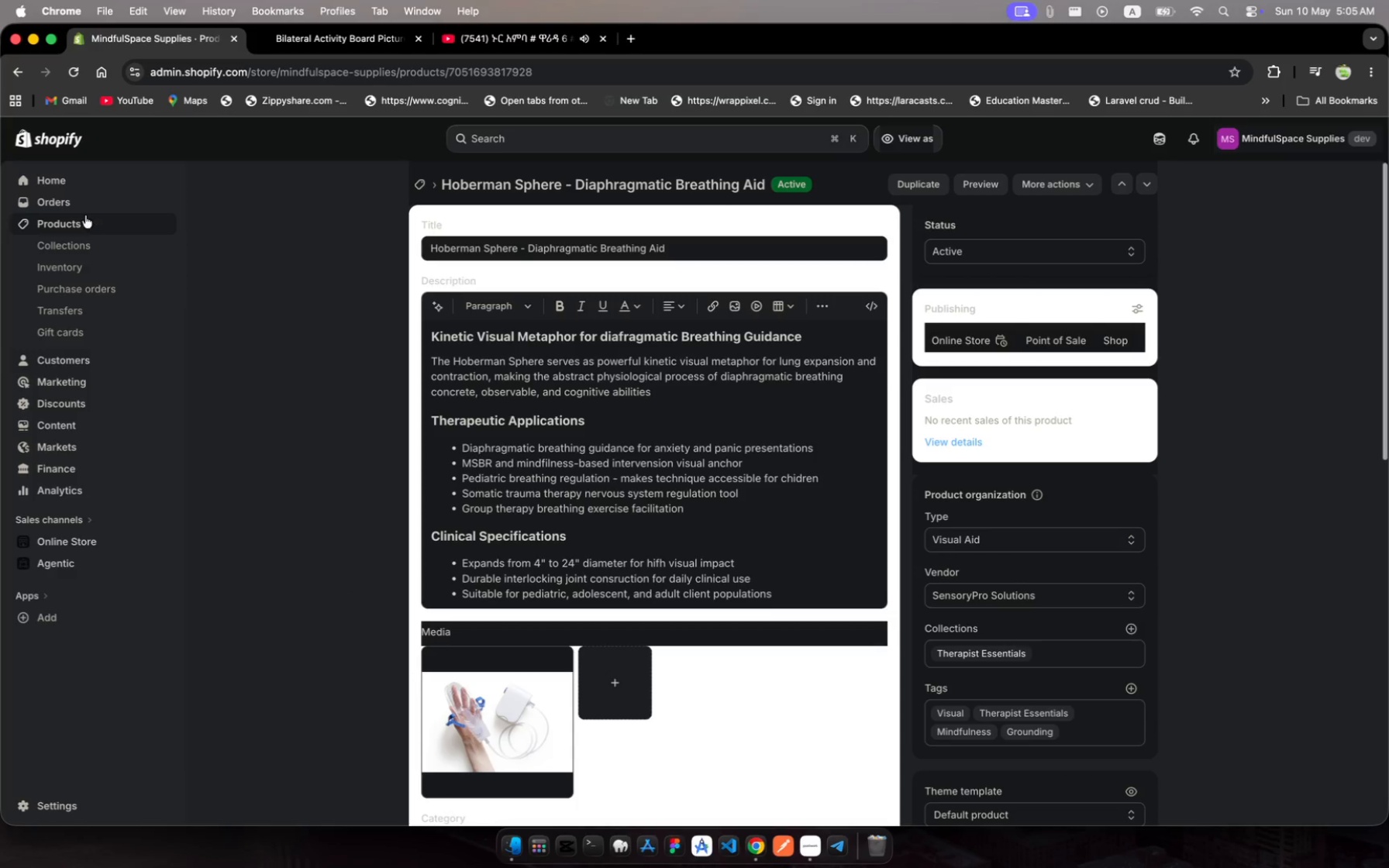 
left_click([84, 223])
 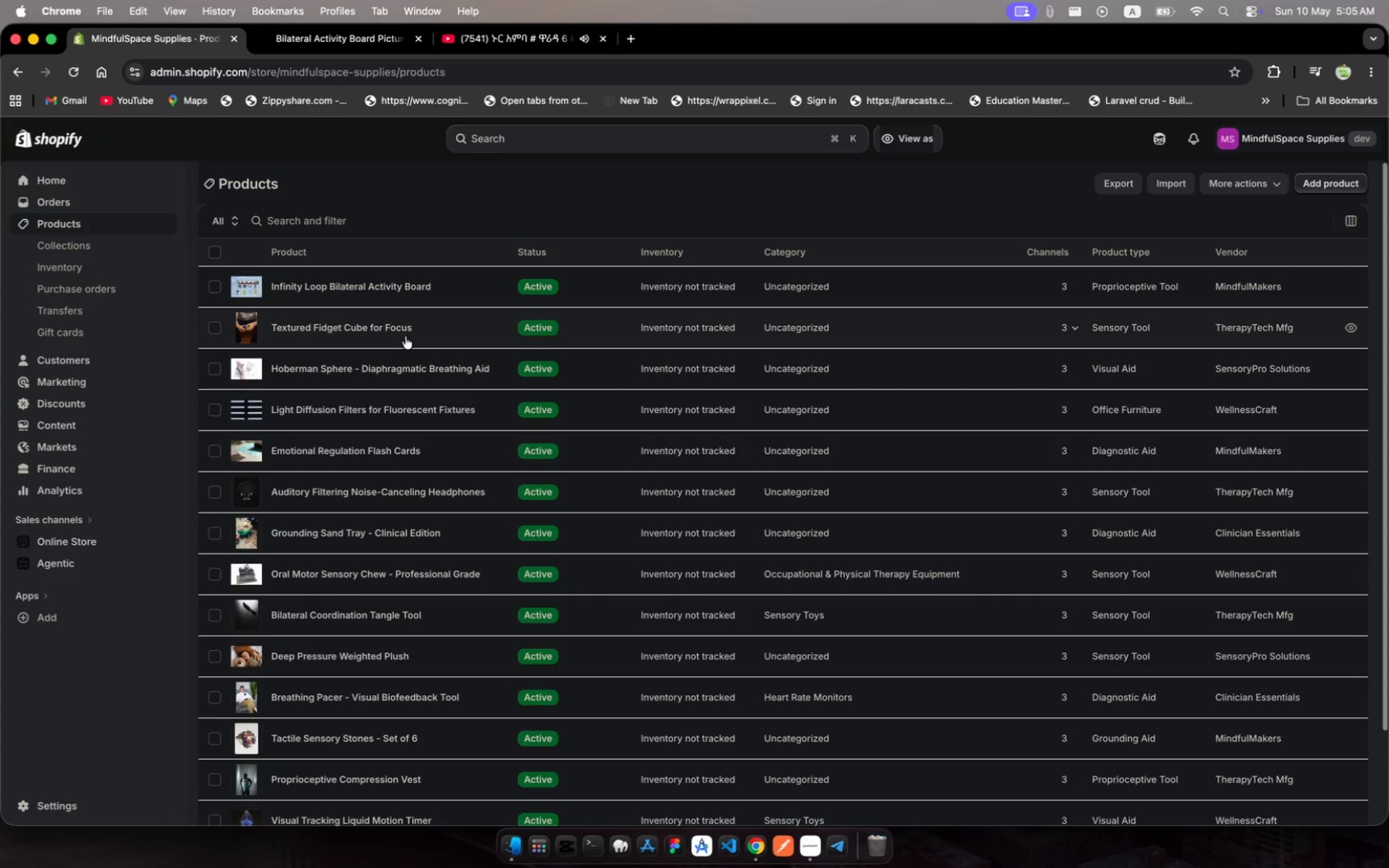 
left_click([458, 332])
 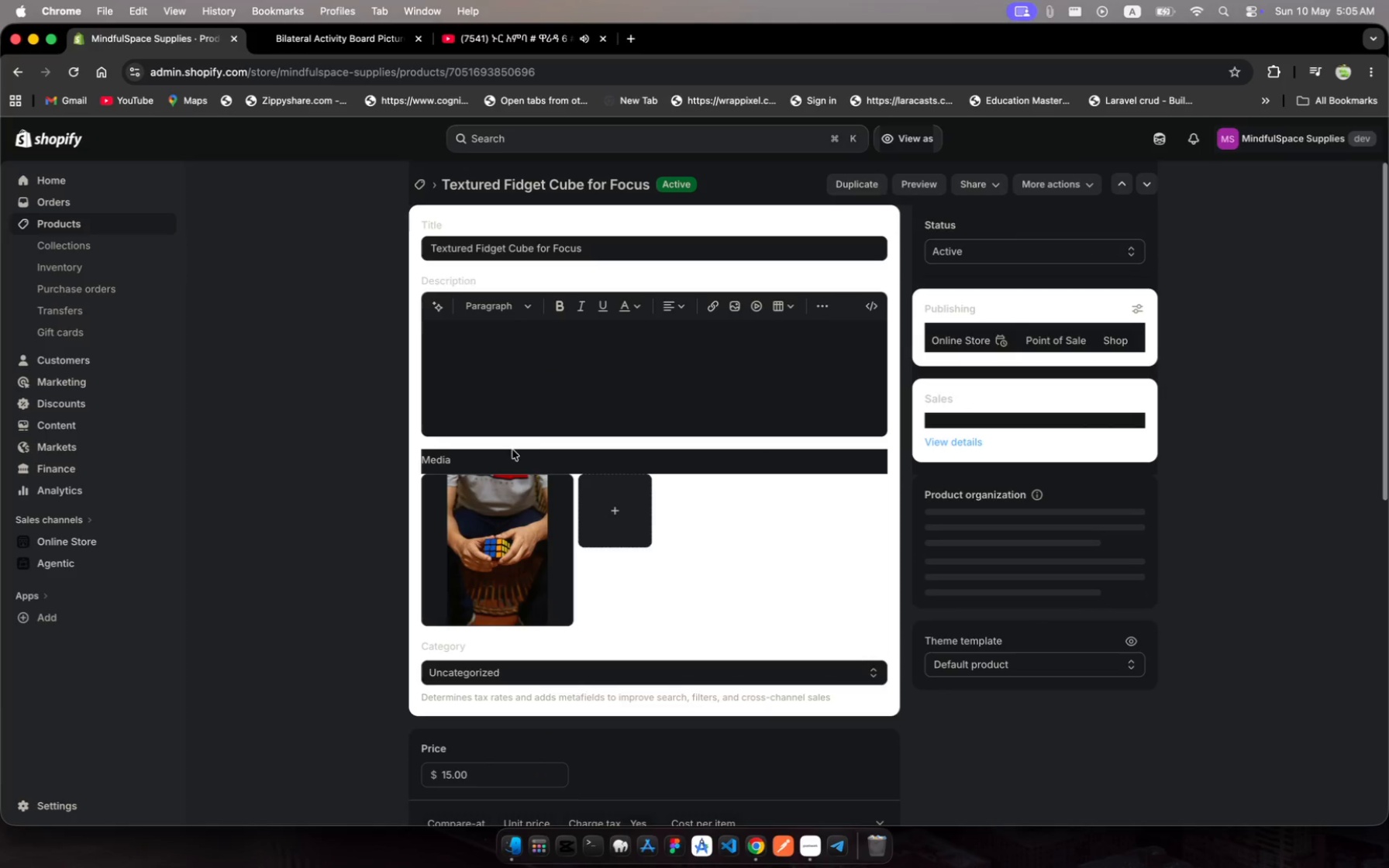 
left_click([513, 568])
 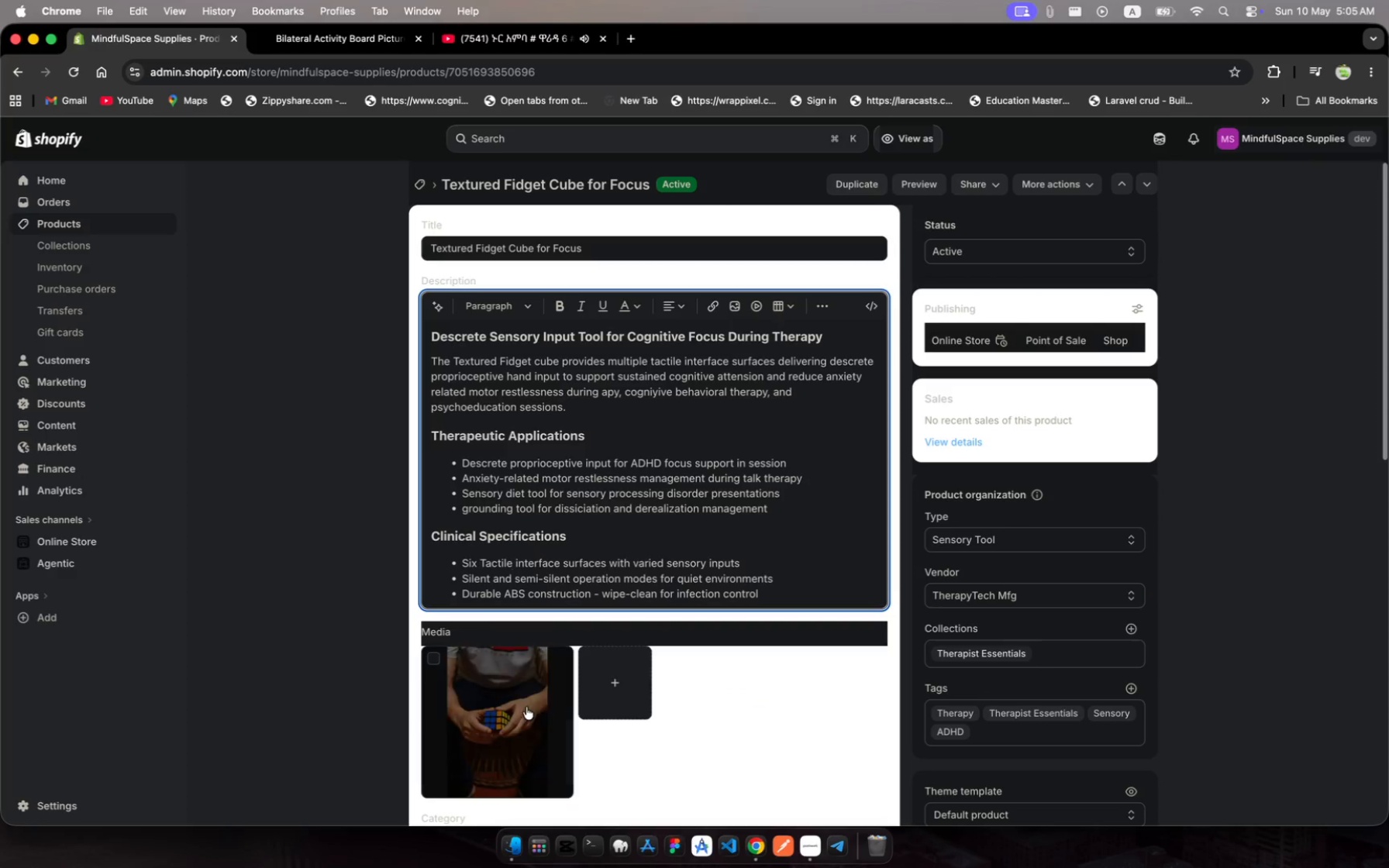 
left_click([526, 711])
 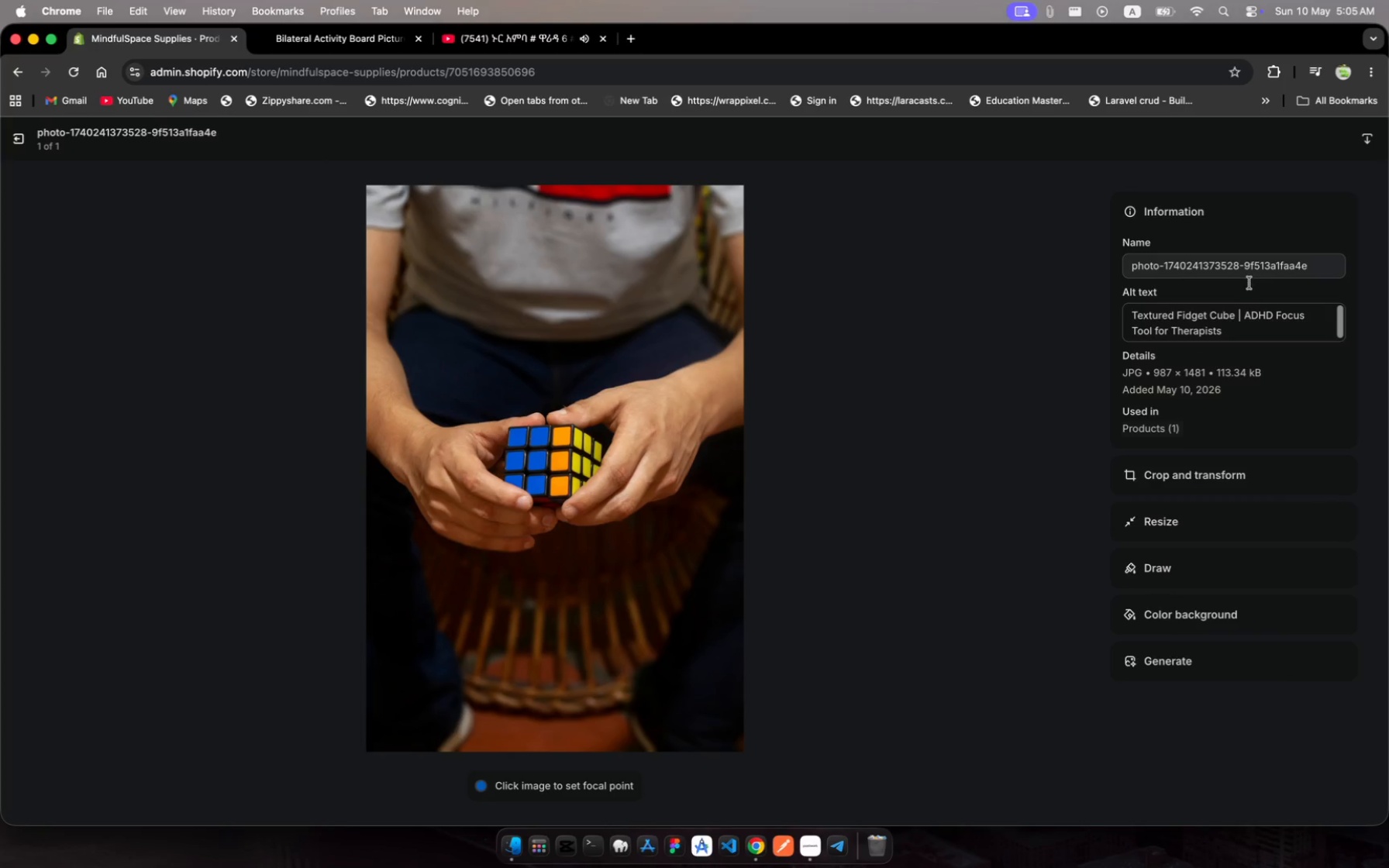 
left_click([1250, 343])
 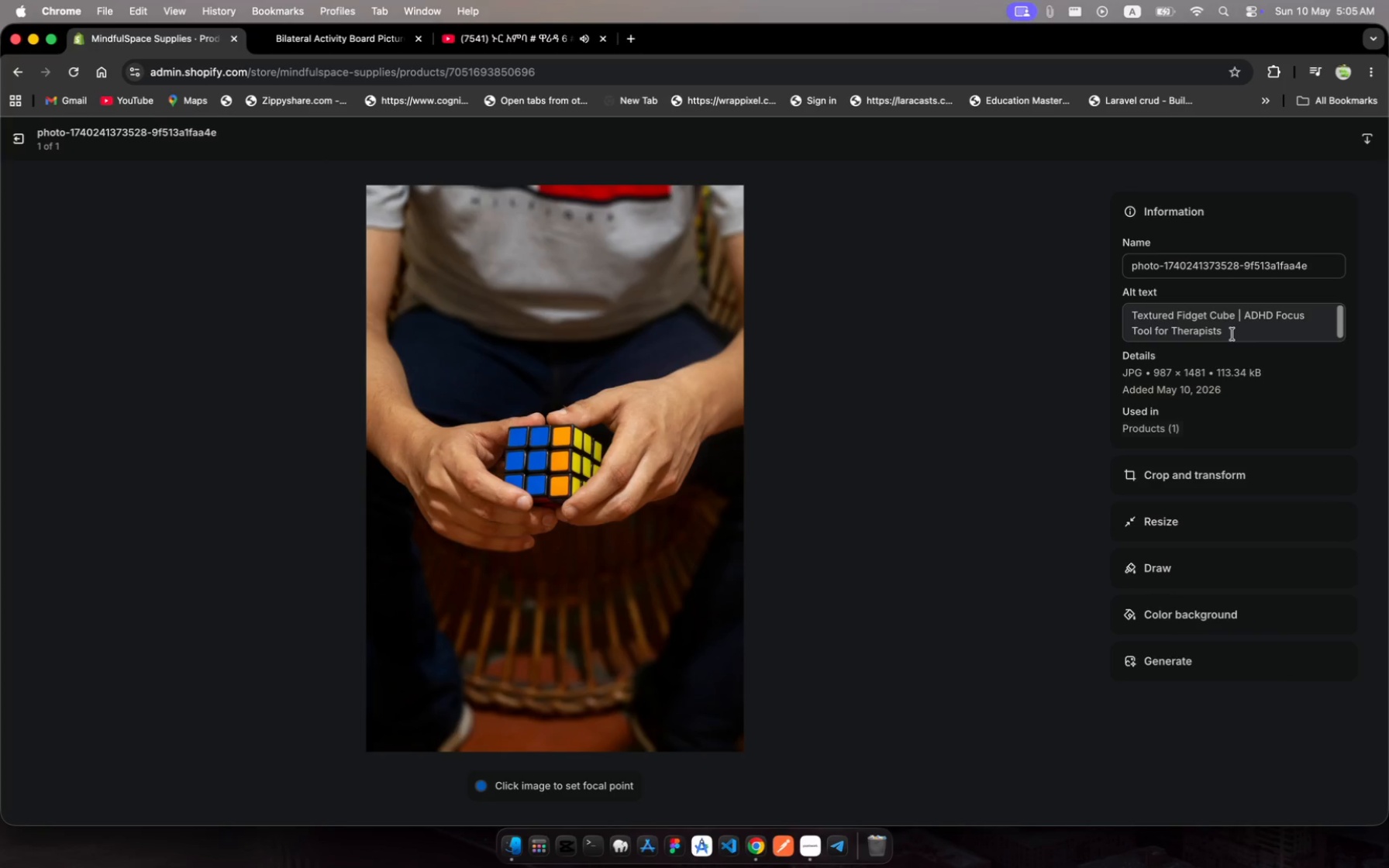 
left_click([1232, 334])
 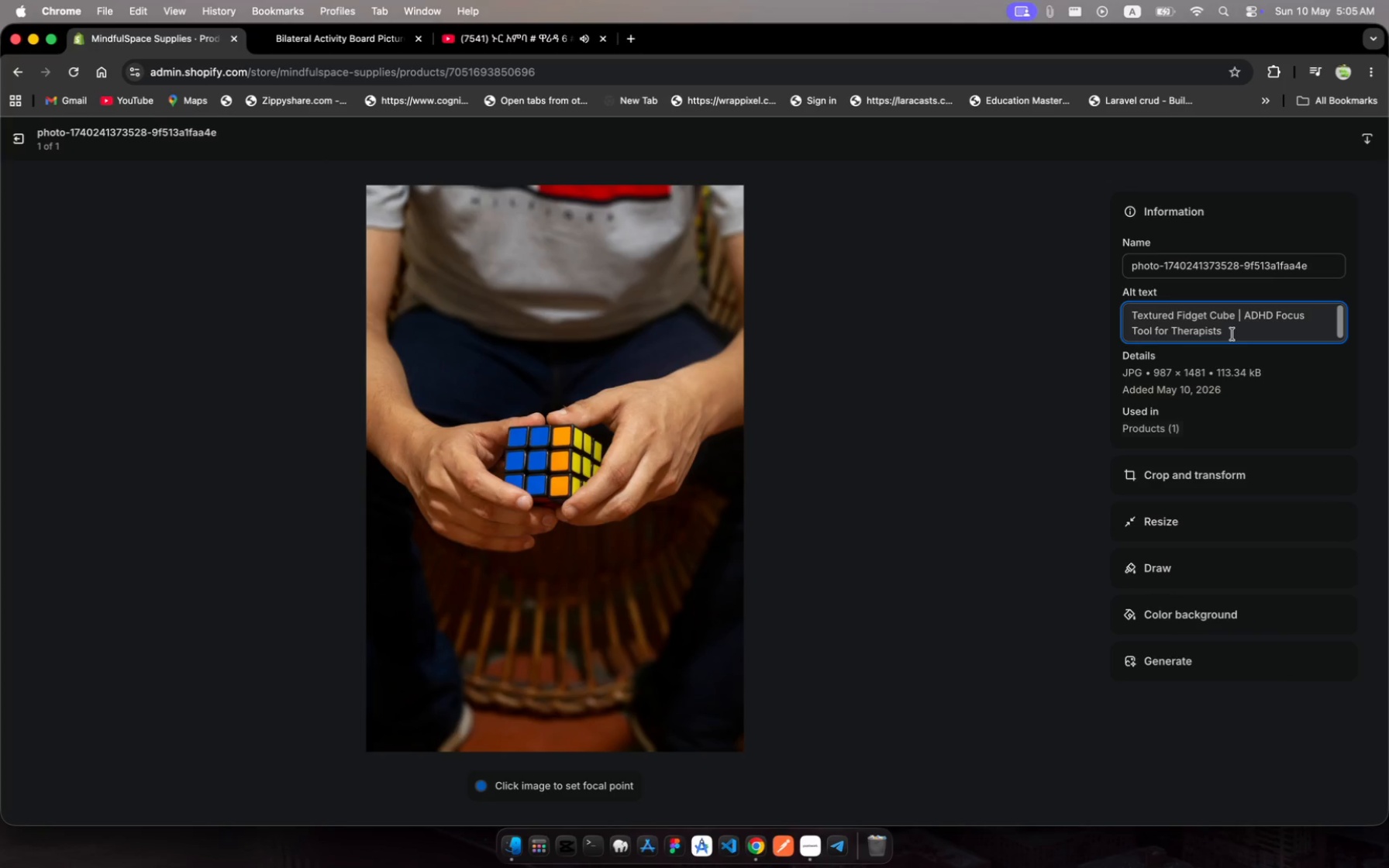 
key(Meta+A)
 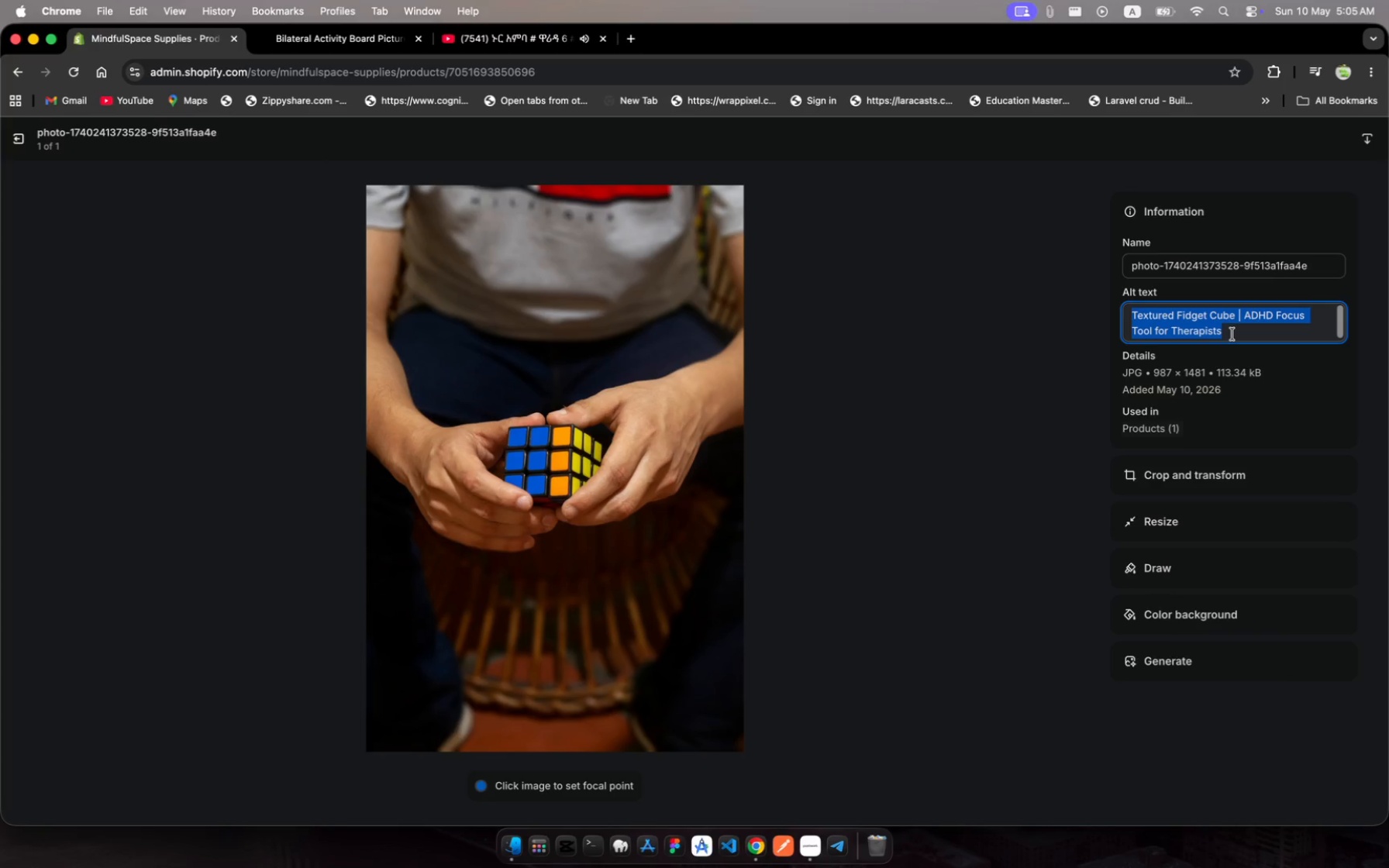 
type(Textured )
 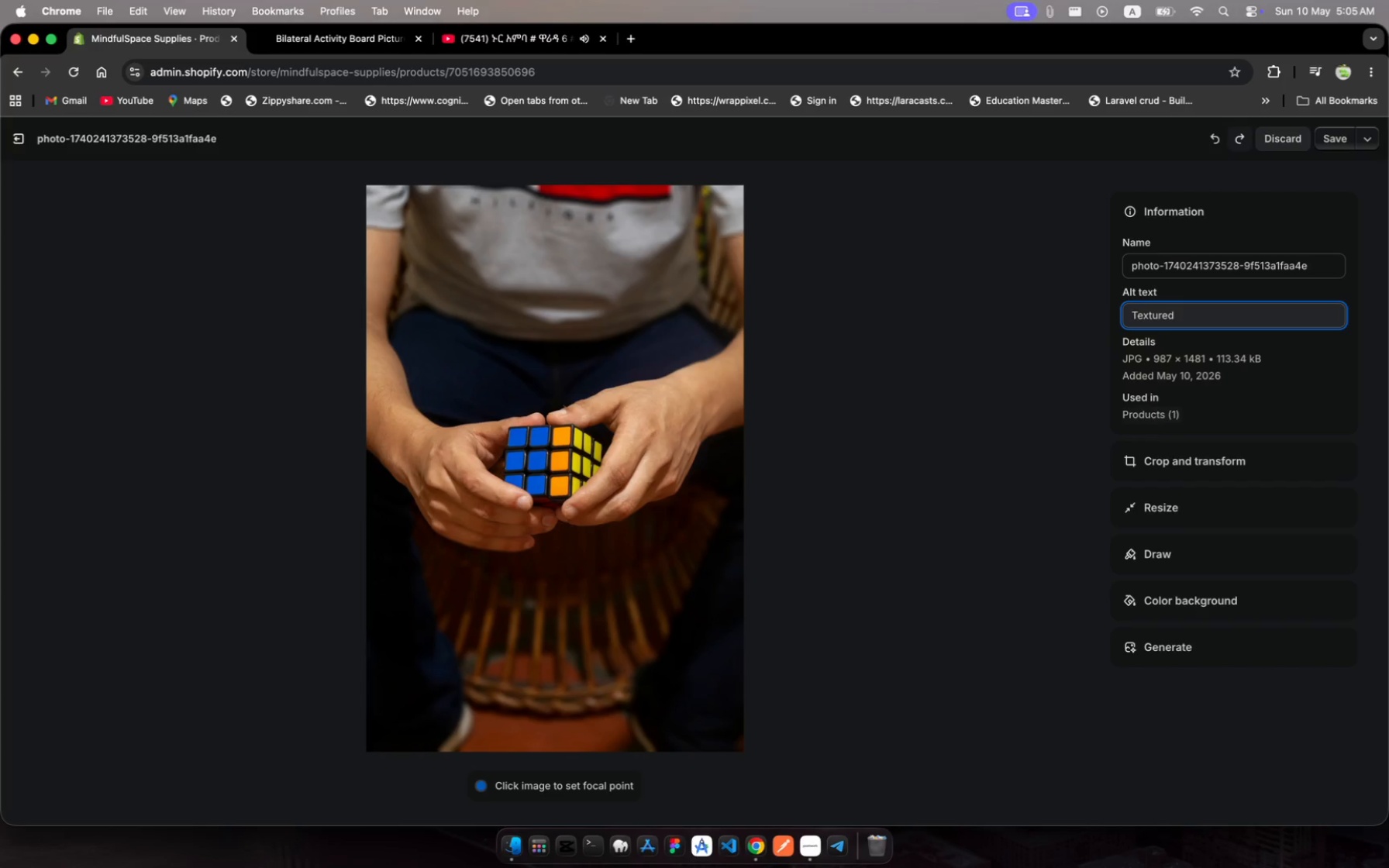 
type(Fidget Cube for ADHD focus and sensory)
 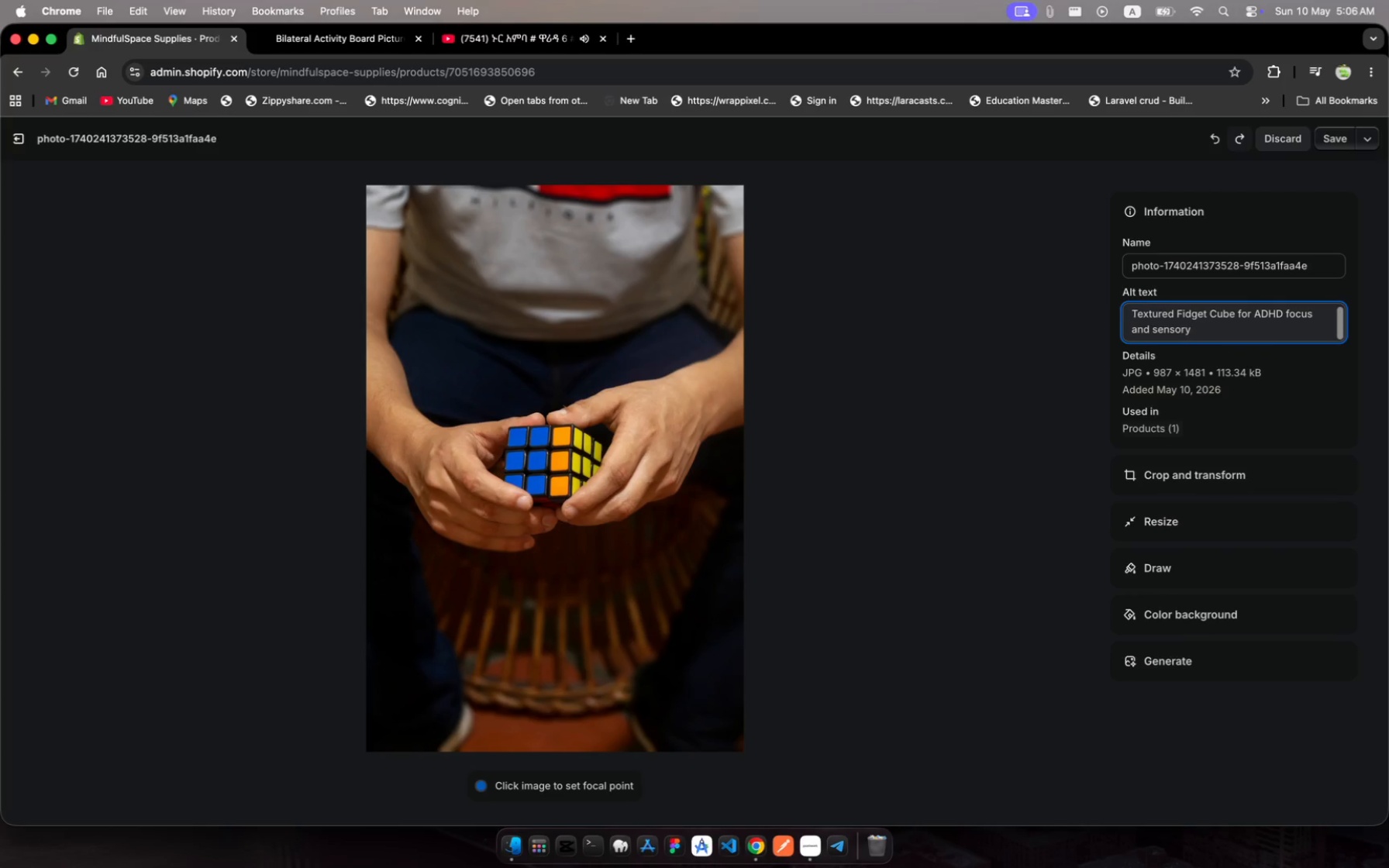 
type( regulation during clinical theraoy)
 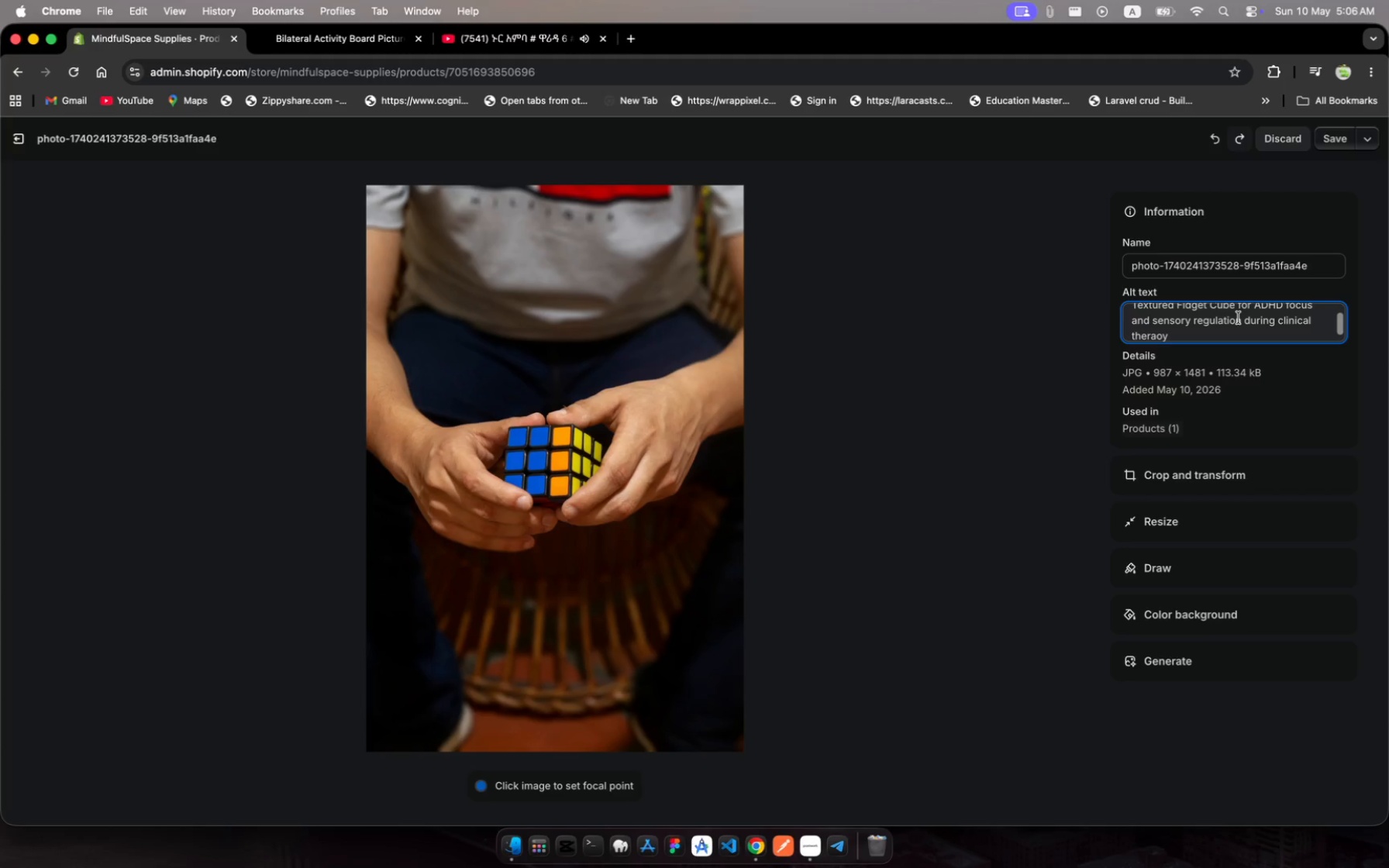 
key(ArrowLeft)
 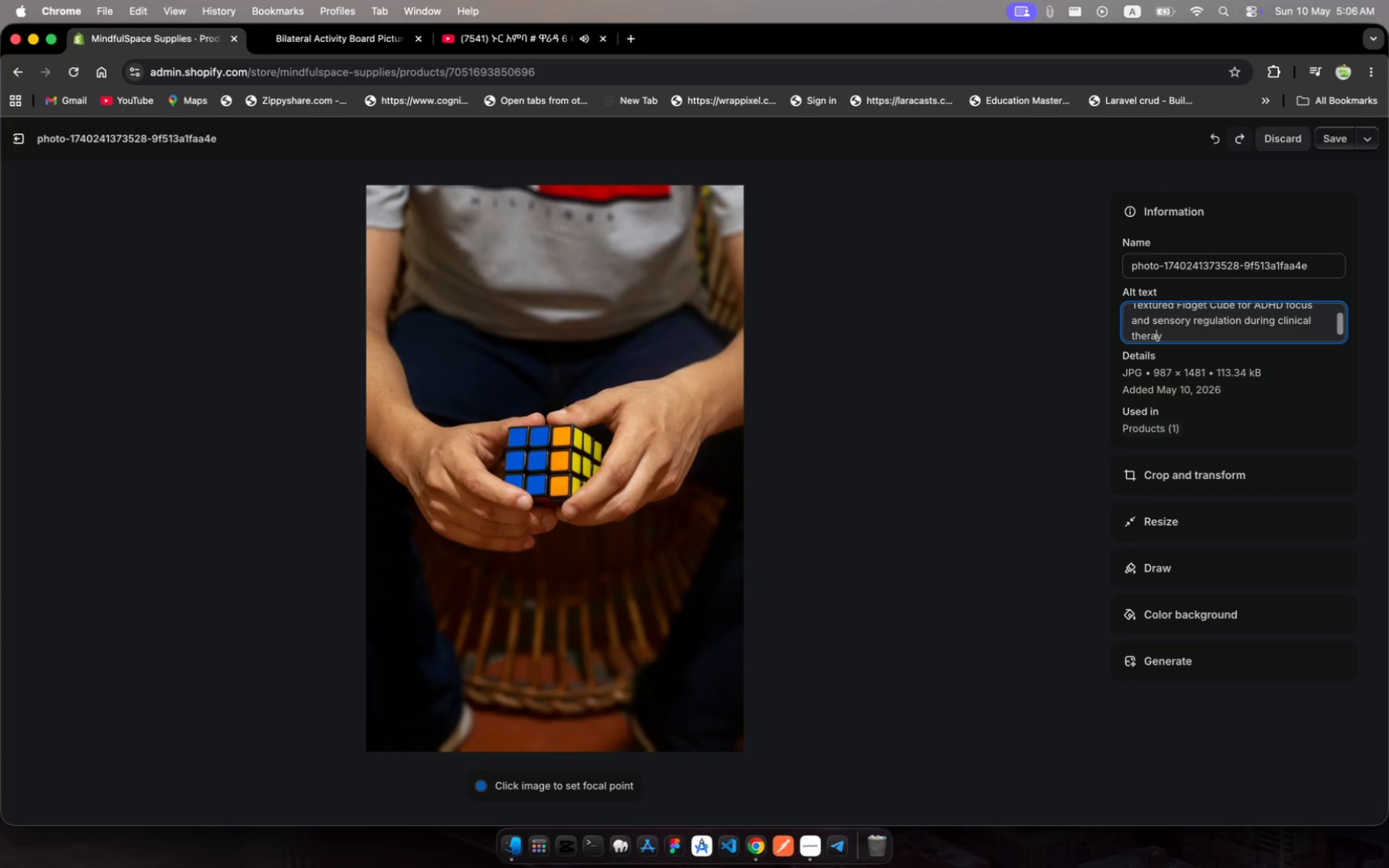 
key(Backspace)